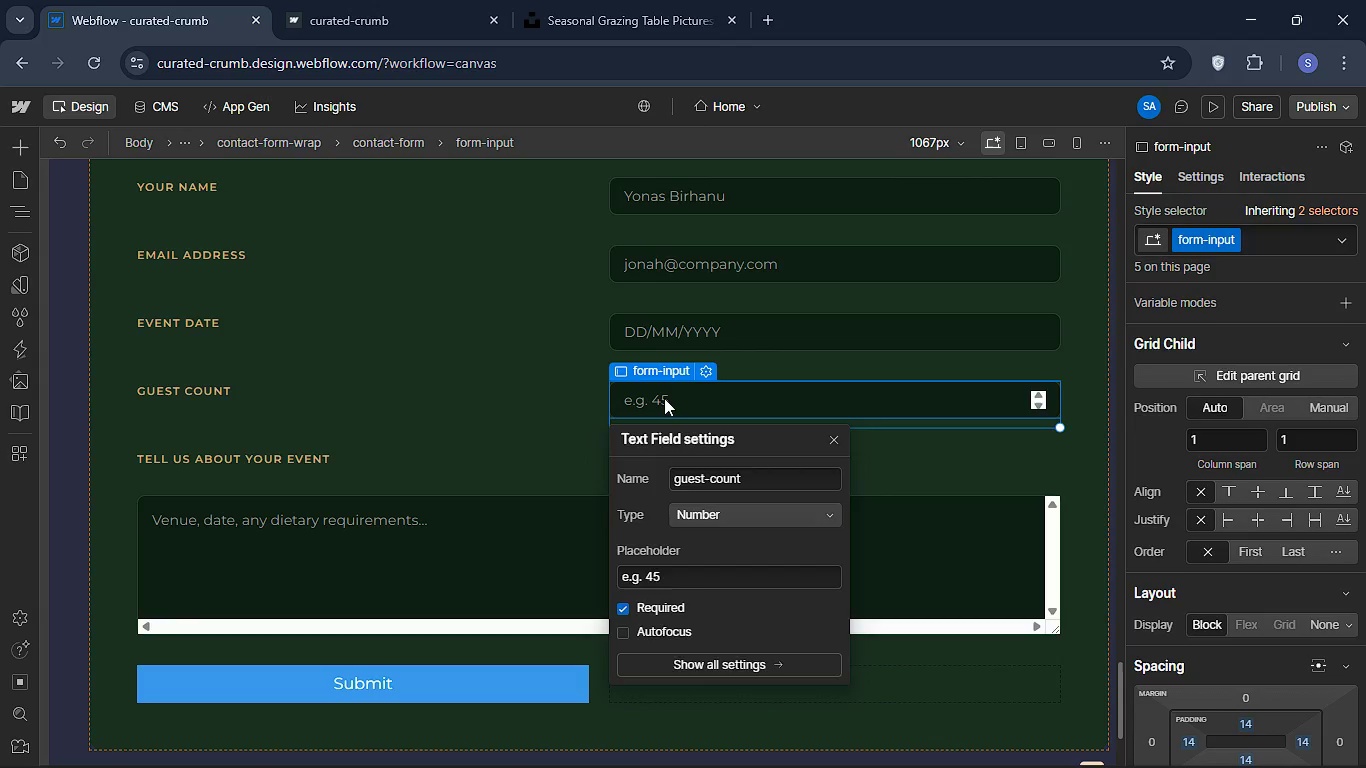 
double_click([664, 398])
 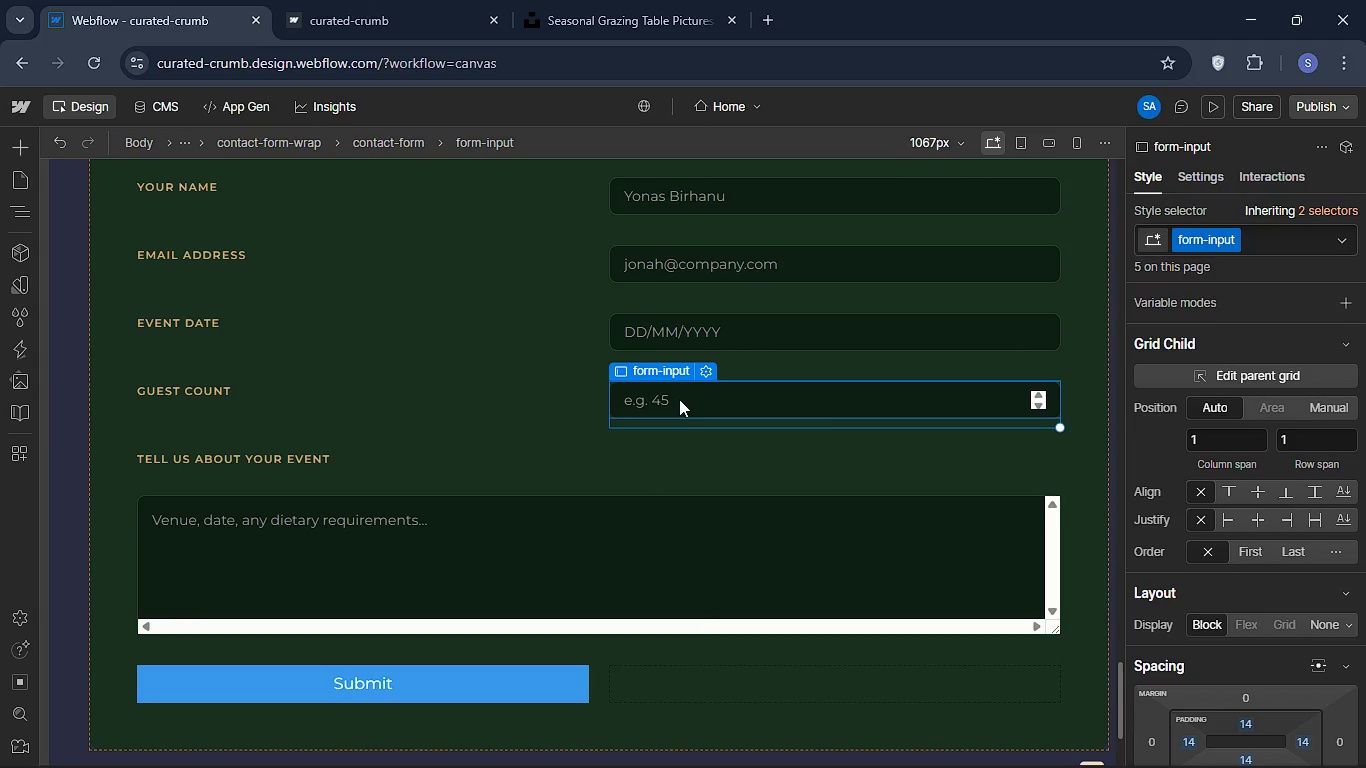 
left_click([677, 396])
 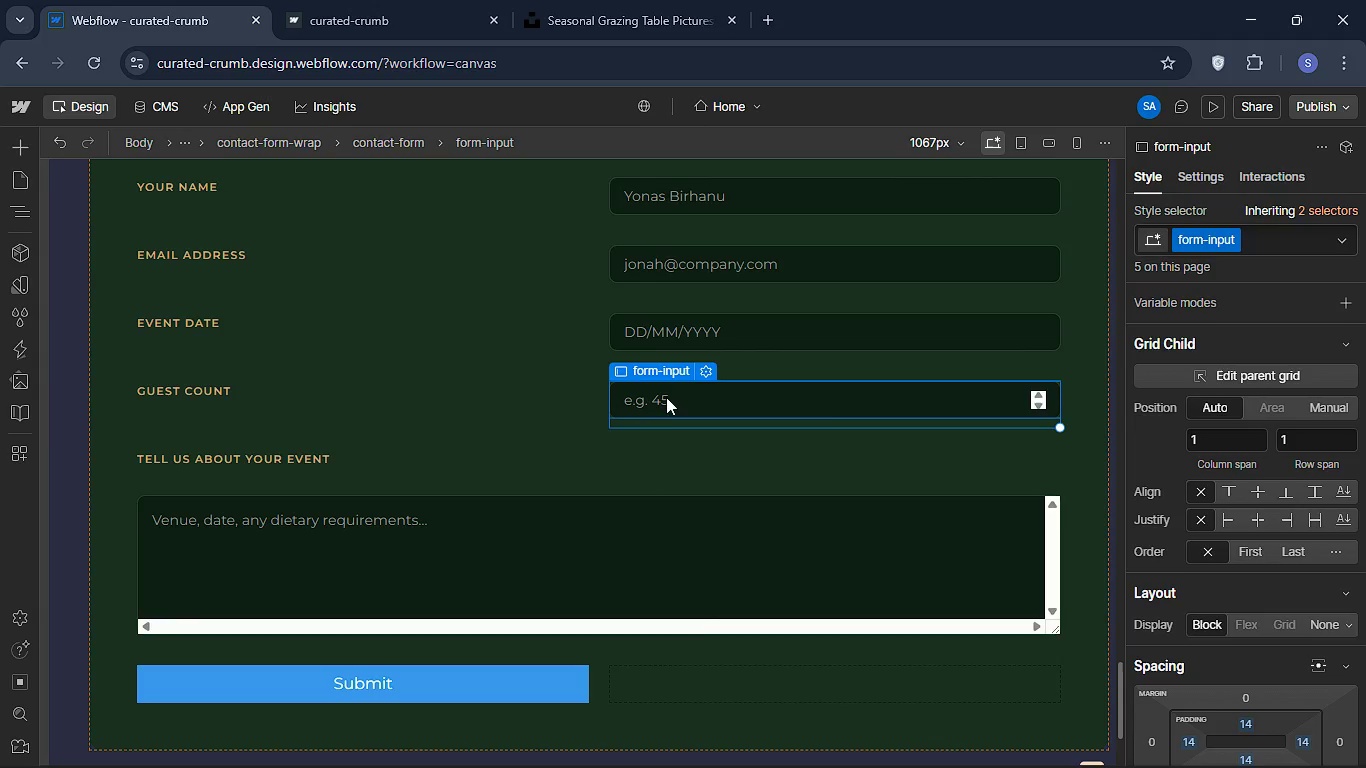 
left_click([666, 397])
 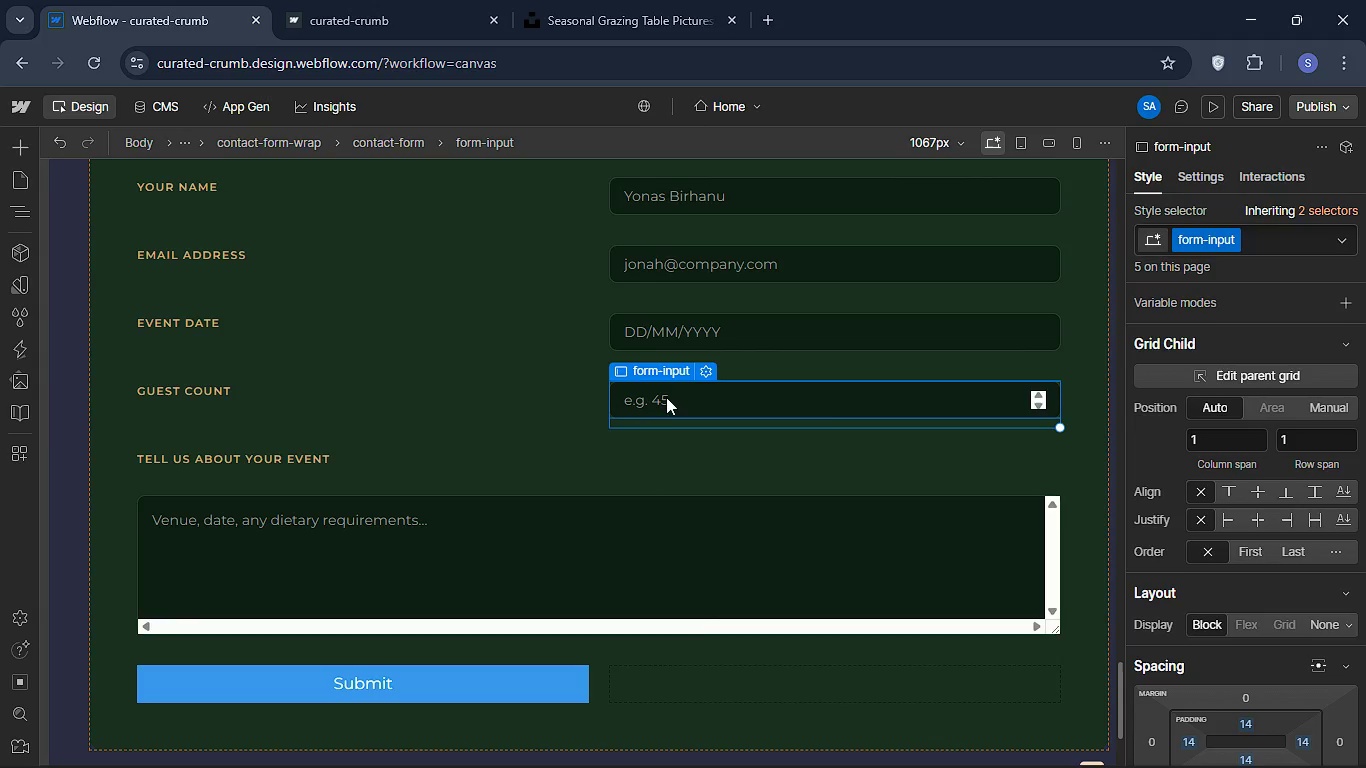 
double_click([666, 397])
 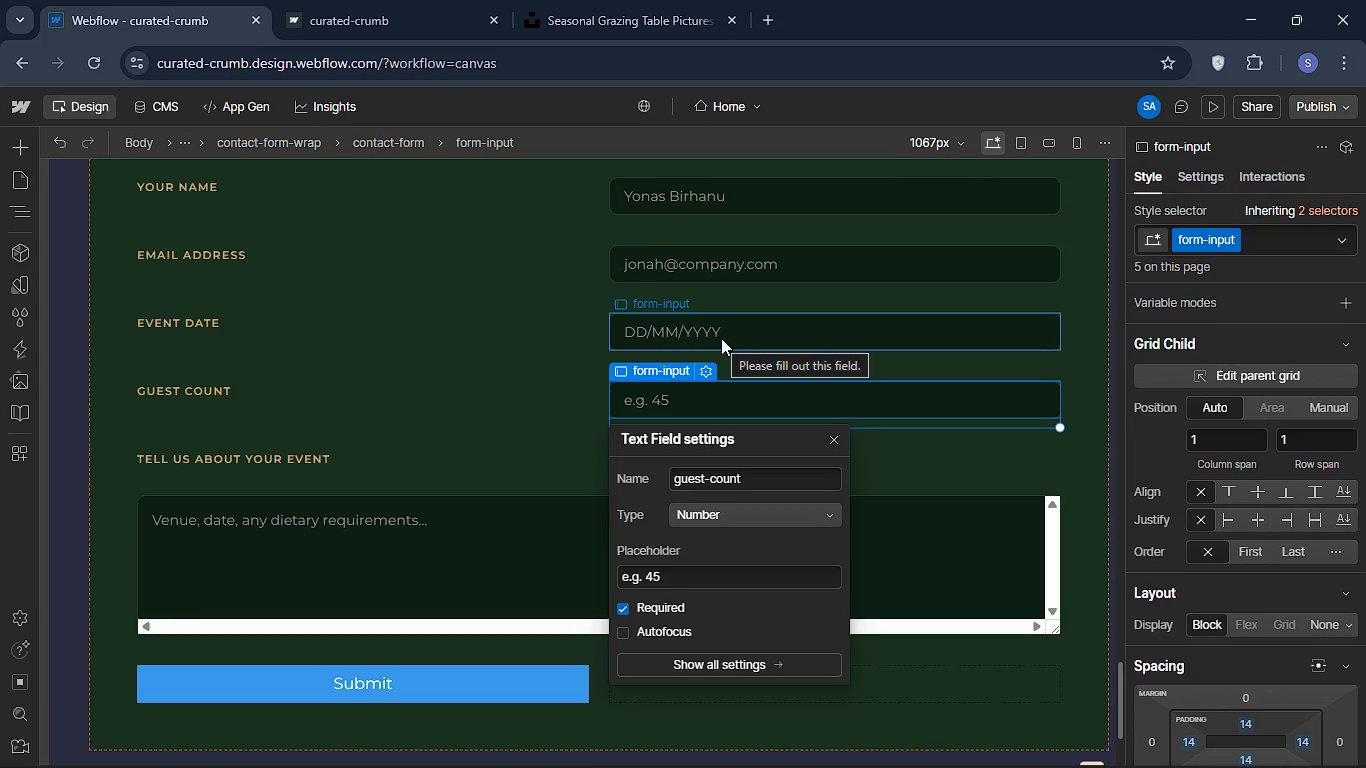 
left_click([721, 338])
 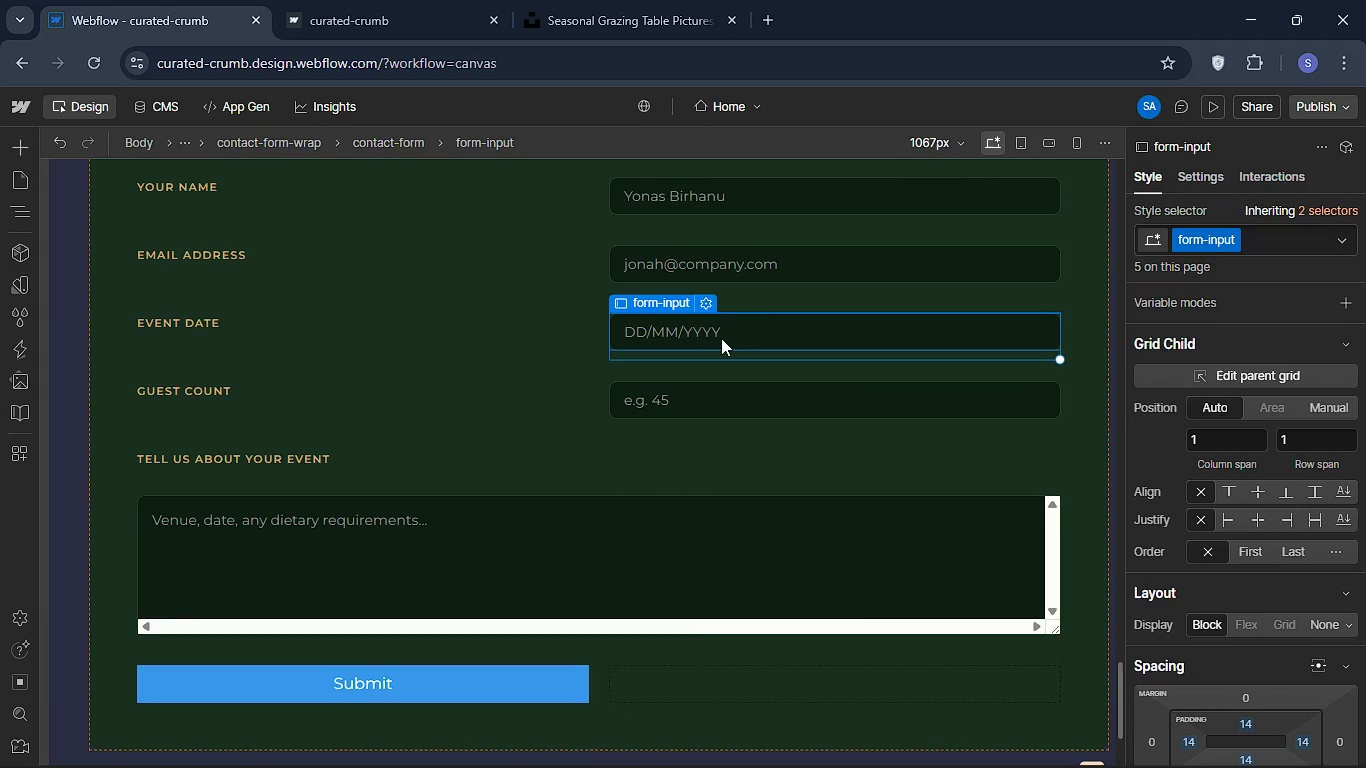 
double_click([721, 338])
 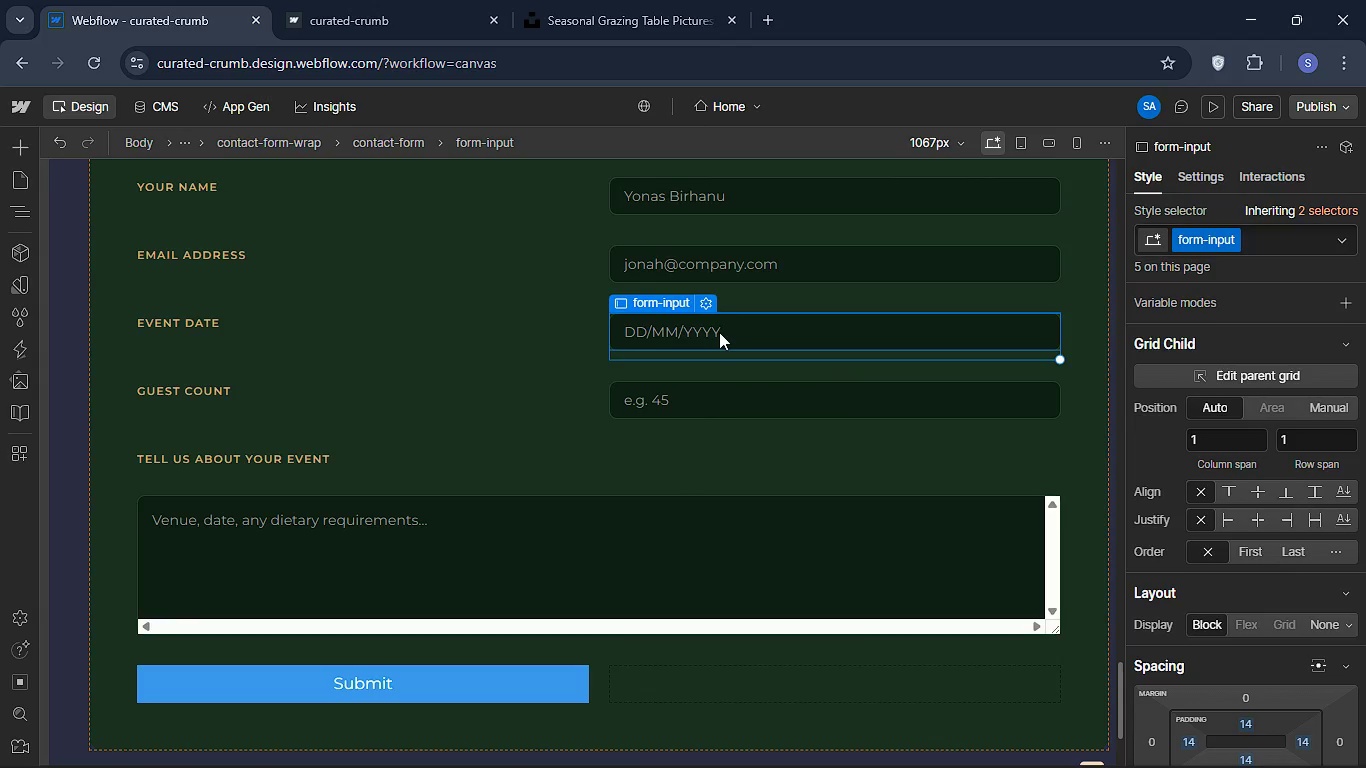 
right_click([719, 332])
 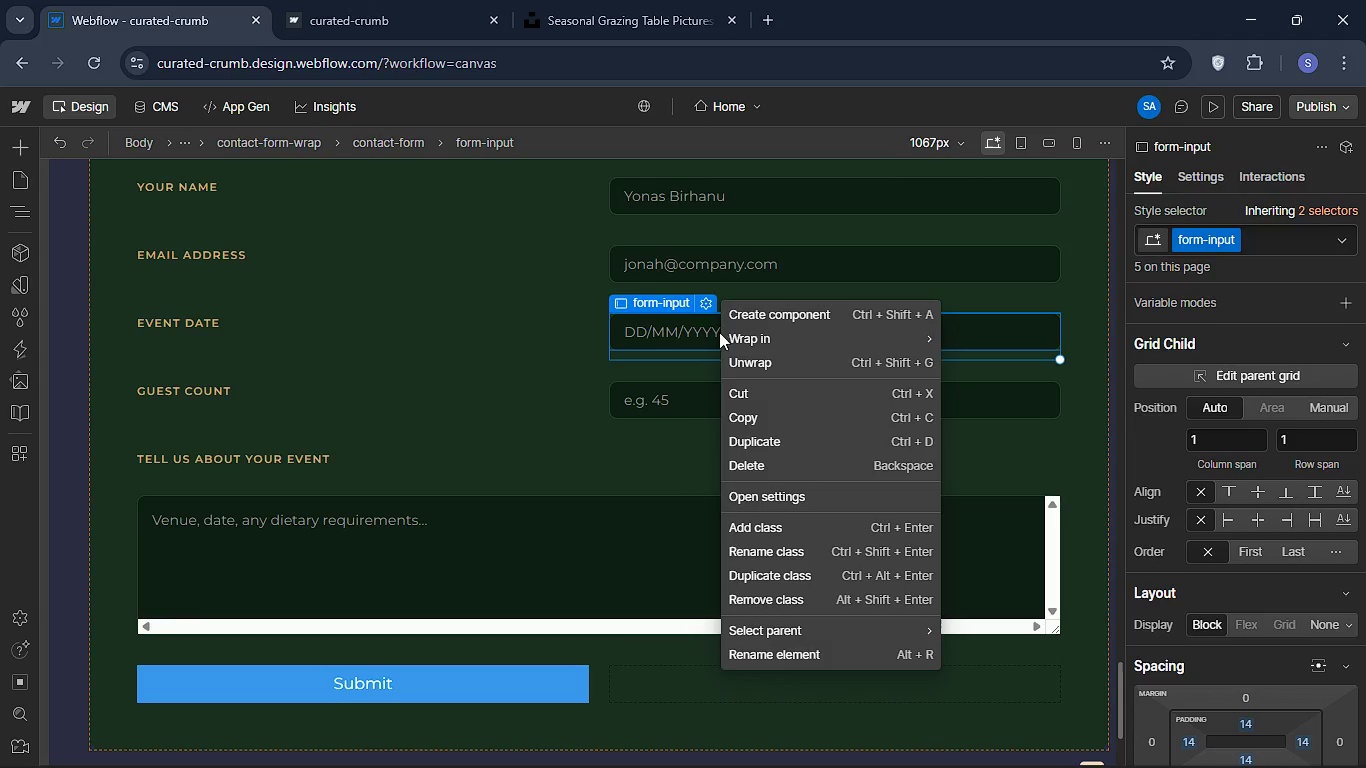 
left_click([671, 331])
 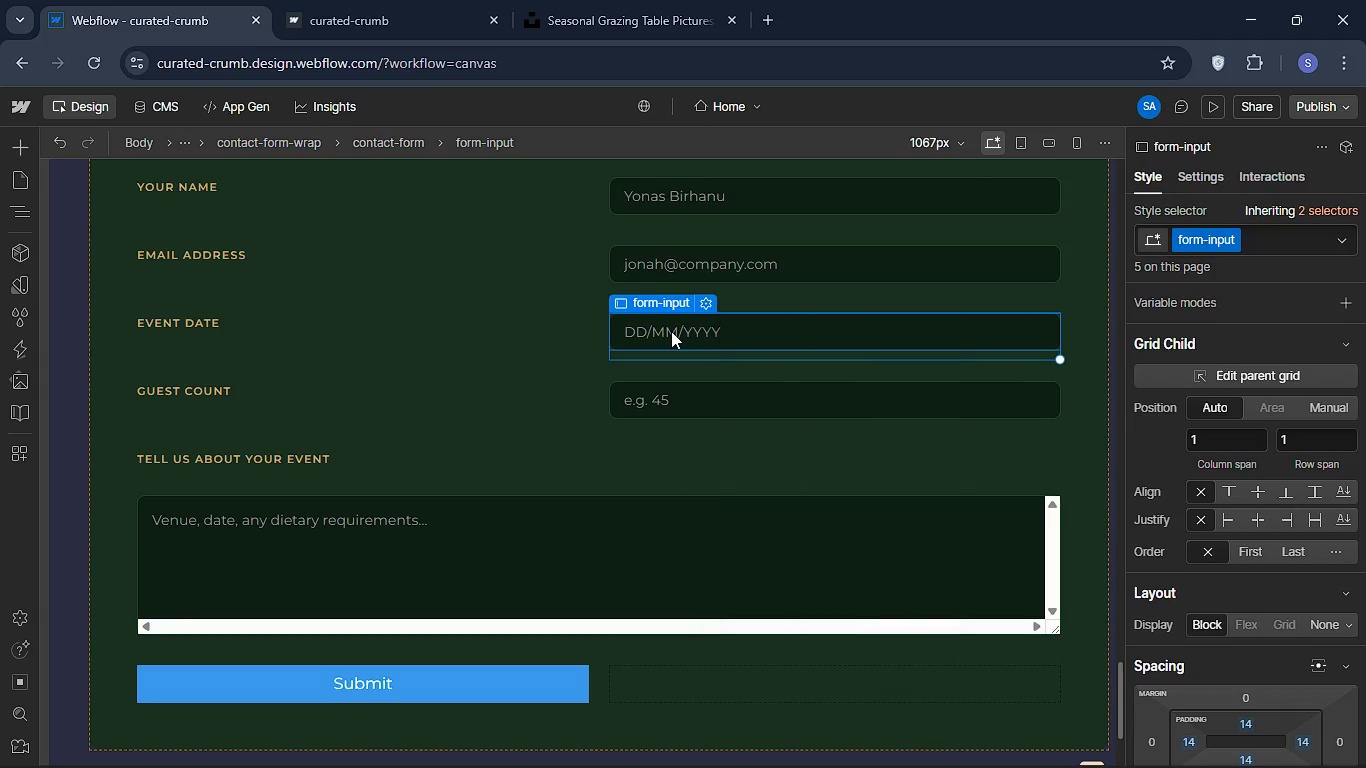 
double_click([671, 331])
 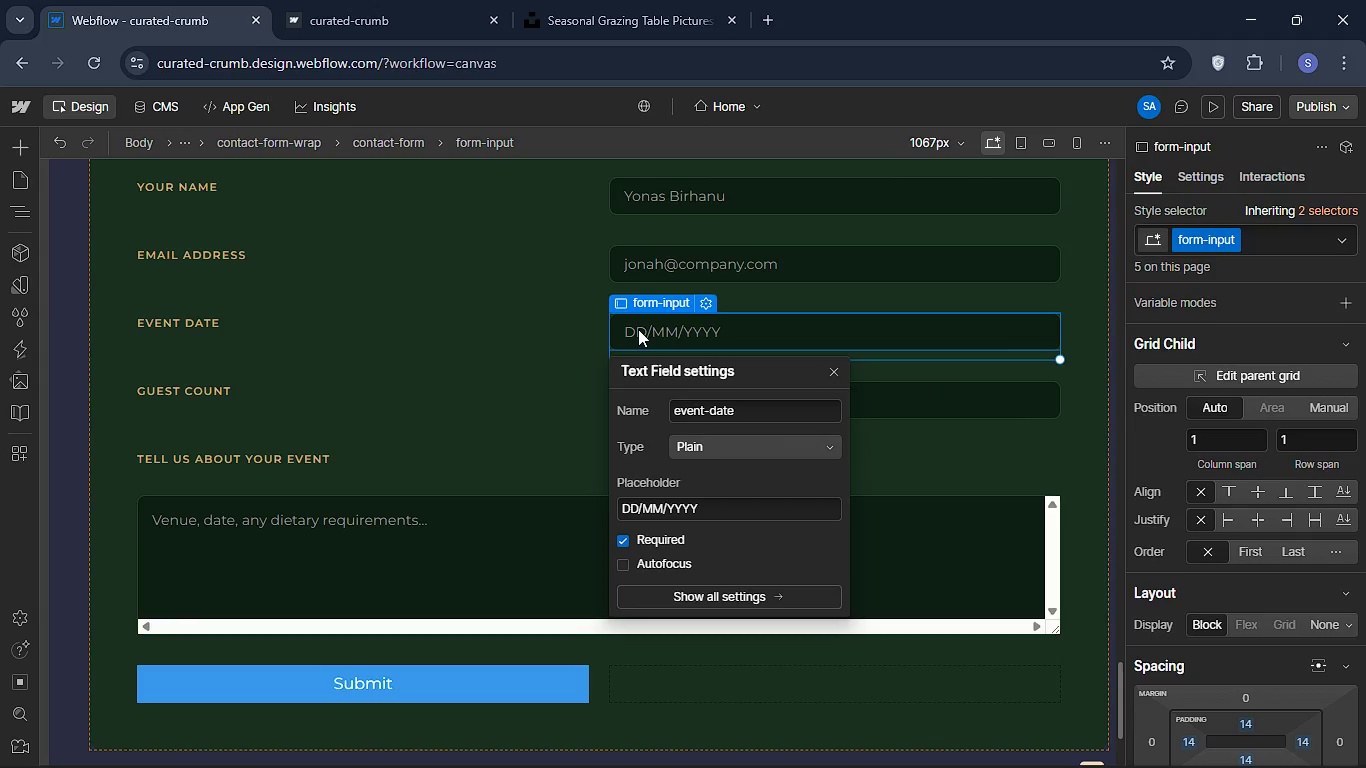 
double_click([638, 329])
 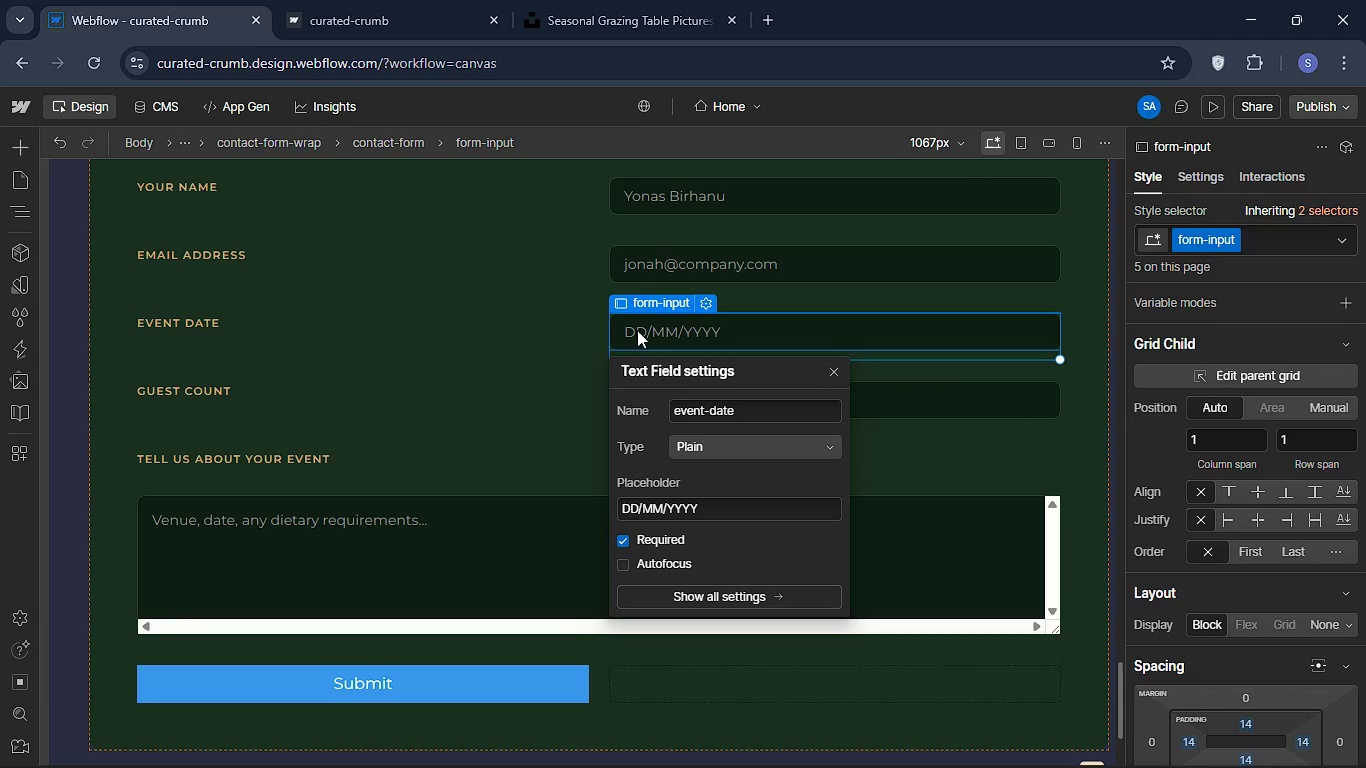 
key(Space)
 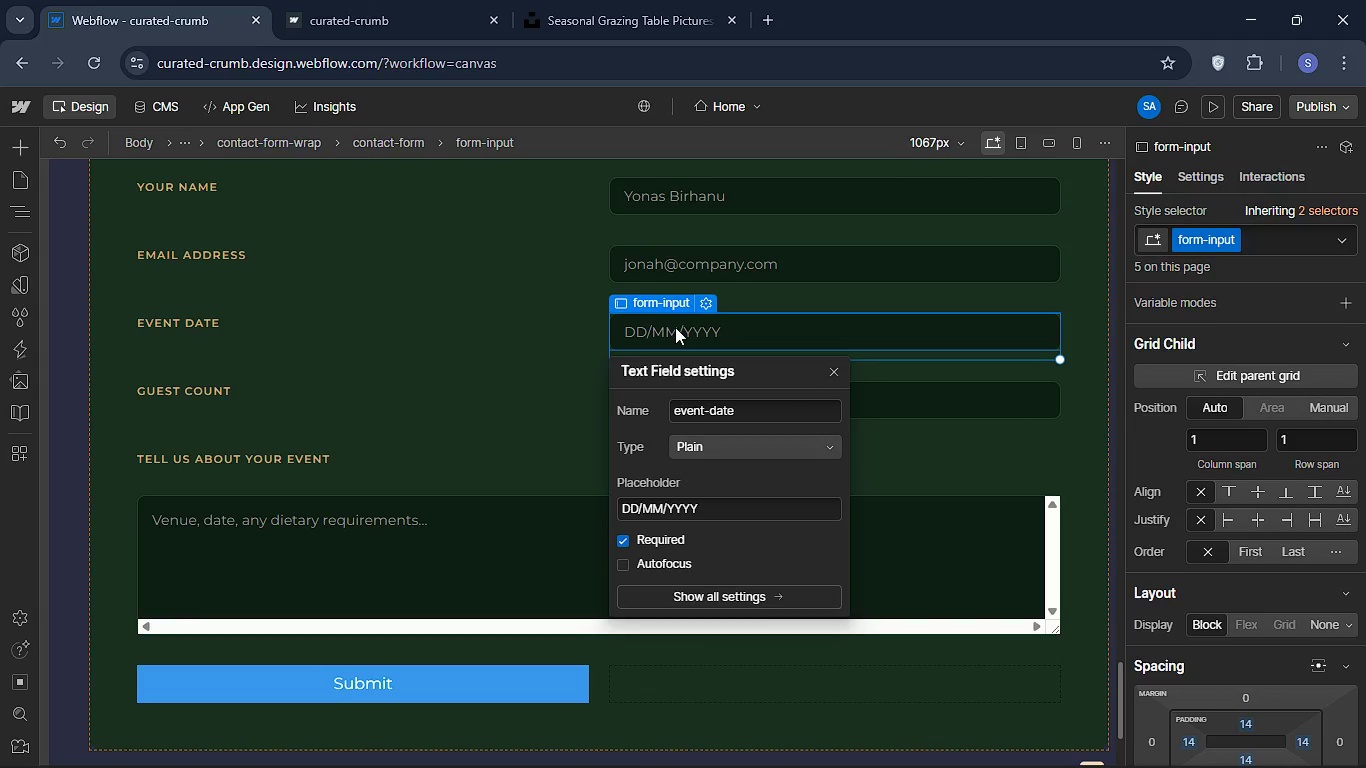 
left_click([675, 327])
 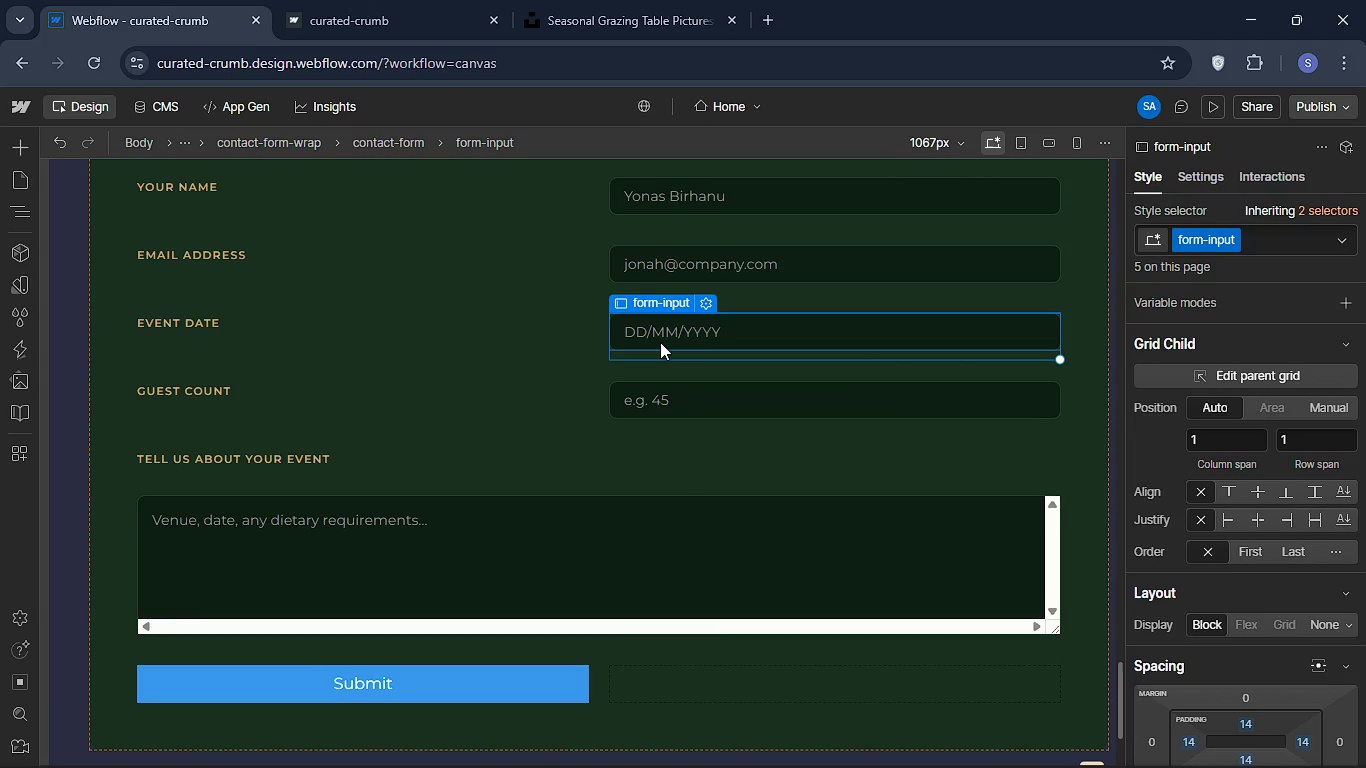 
right_click([660, 332])
 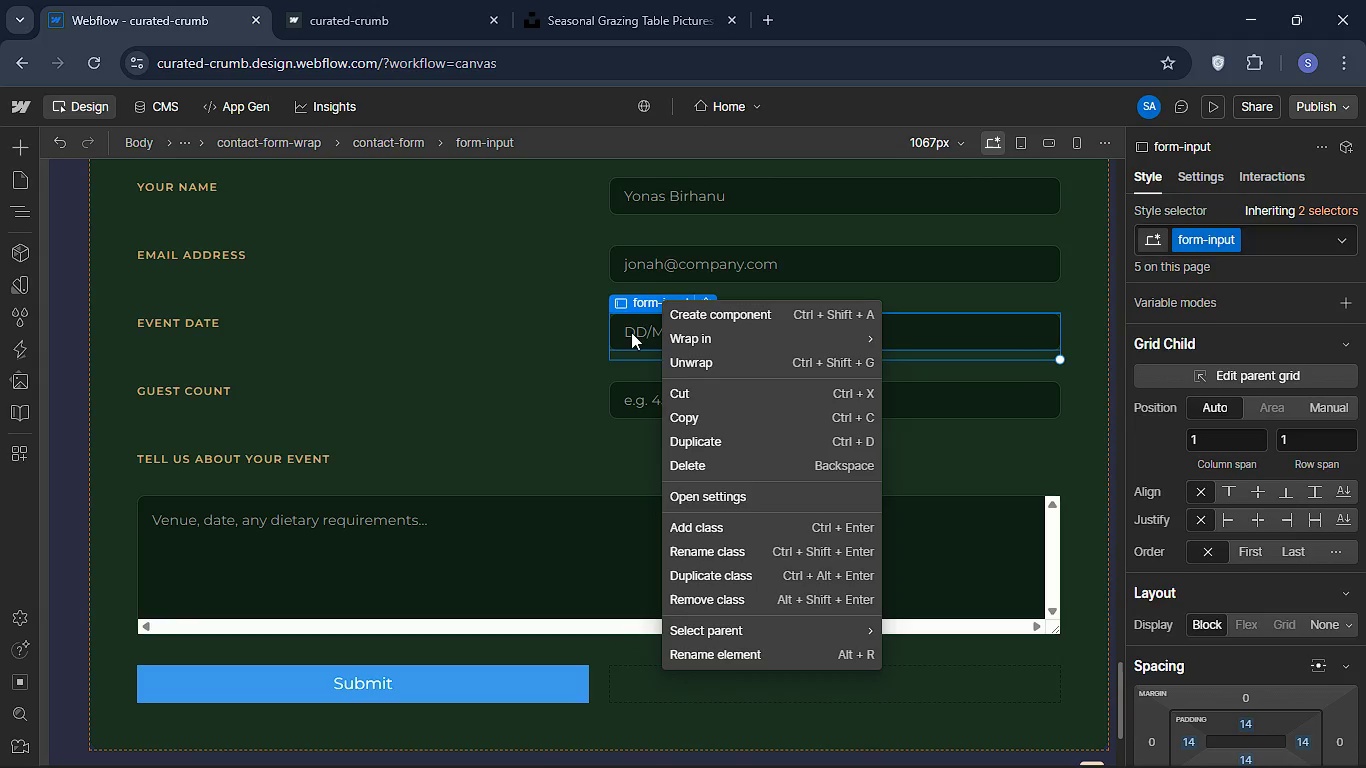 
left_click([631, 332])
 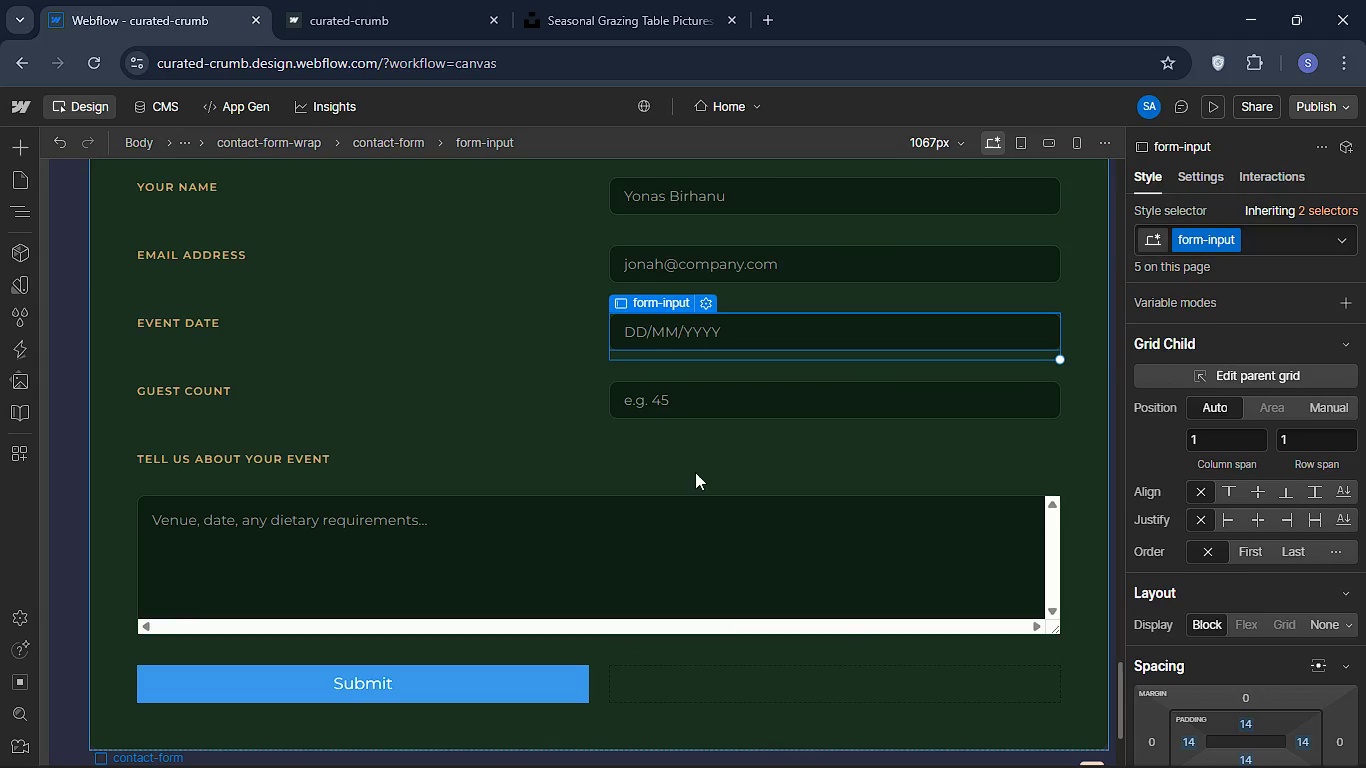 
mouse_move([795, 422])
 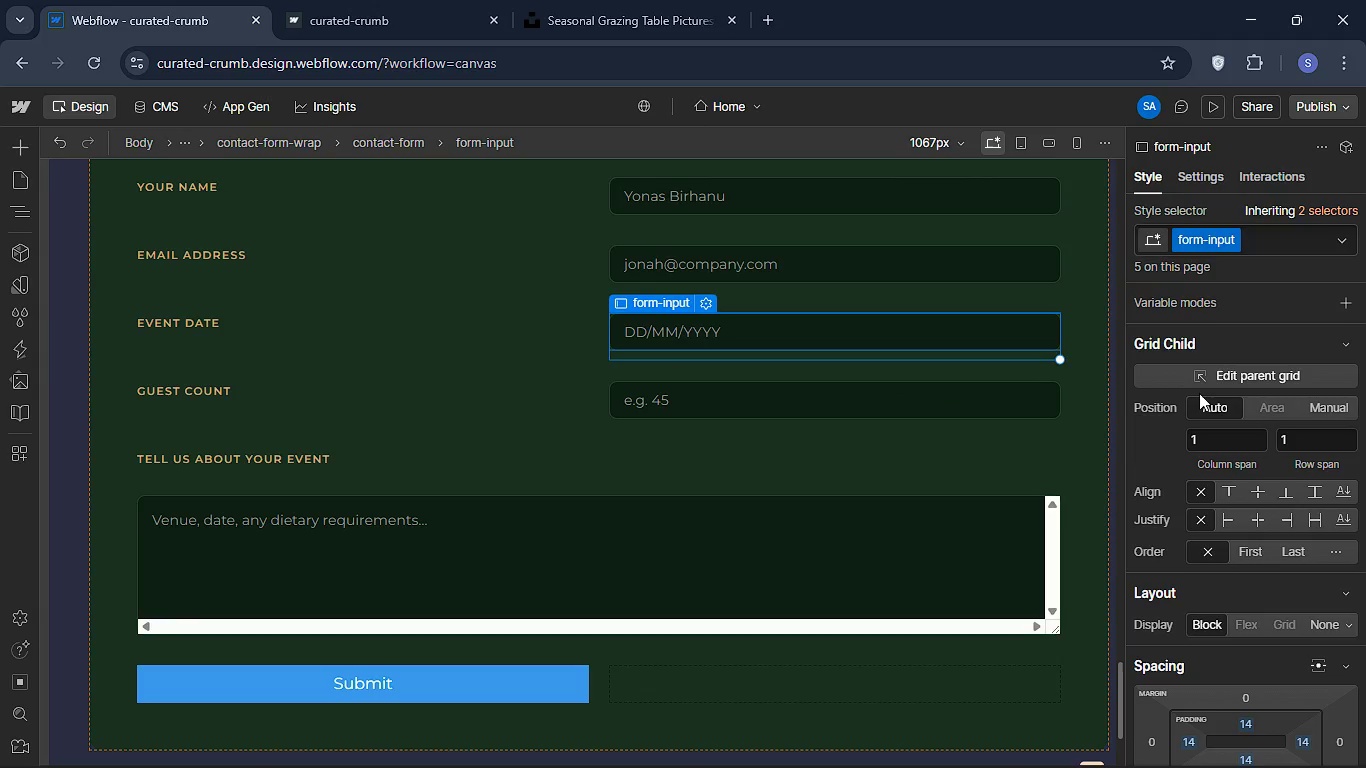 
scroll: coordinate [1199, 393], scroll_direction: up, amount: 4.0
 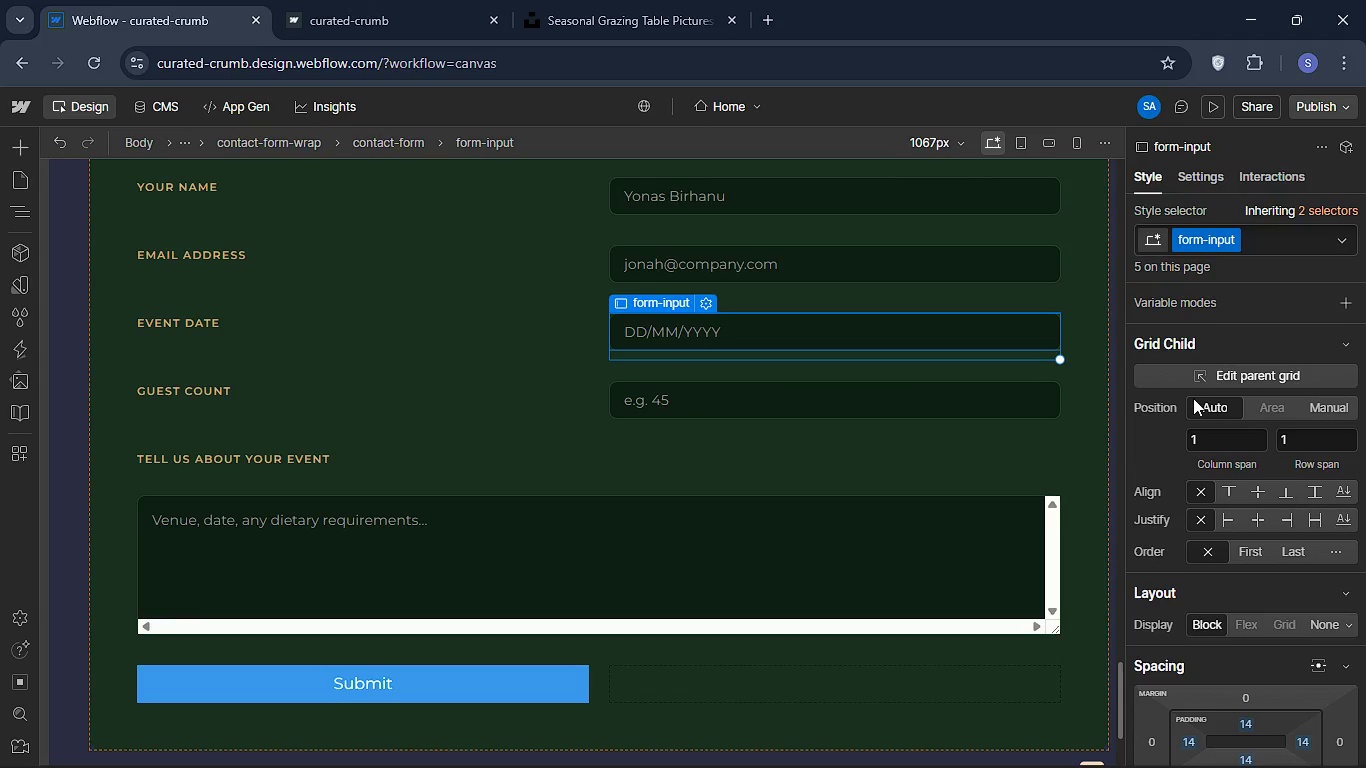 
wait(6.78)
 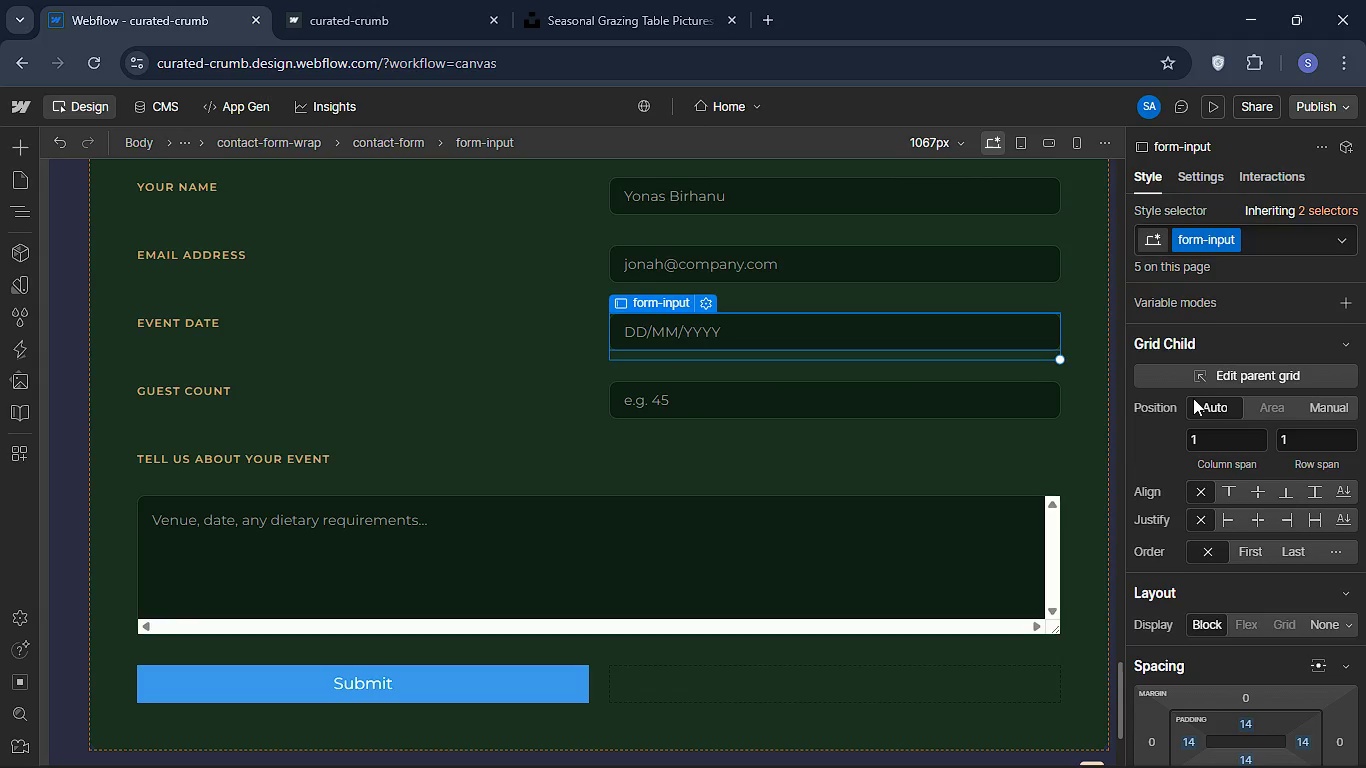 
left_click([645, 339])
 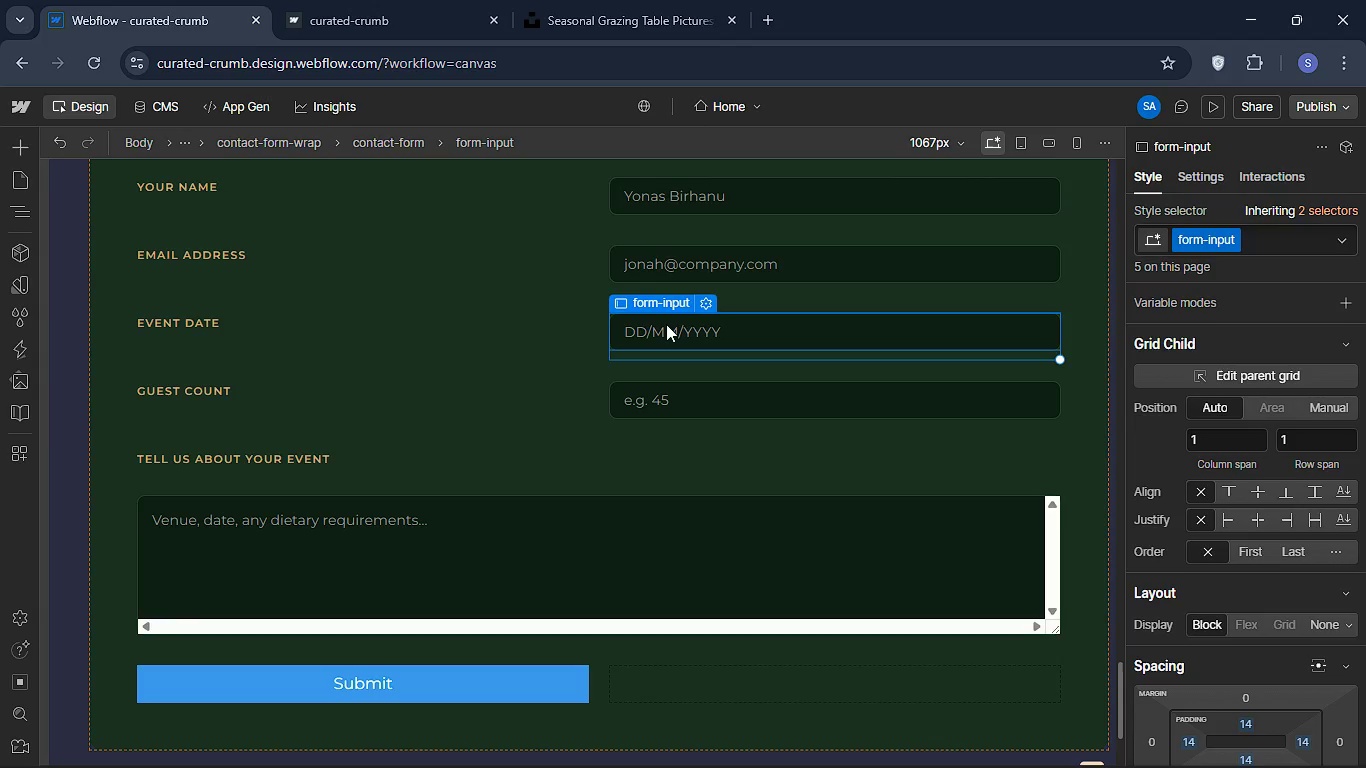 
left_click([666, 324])
 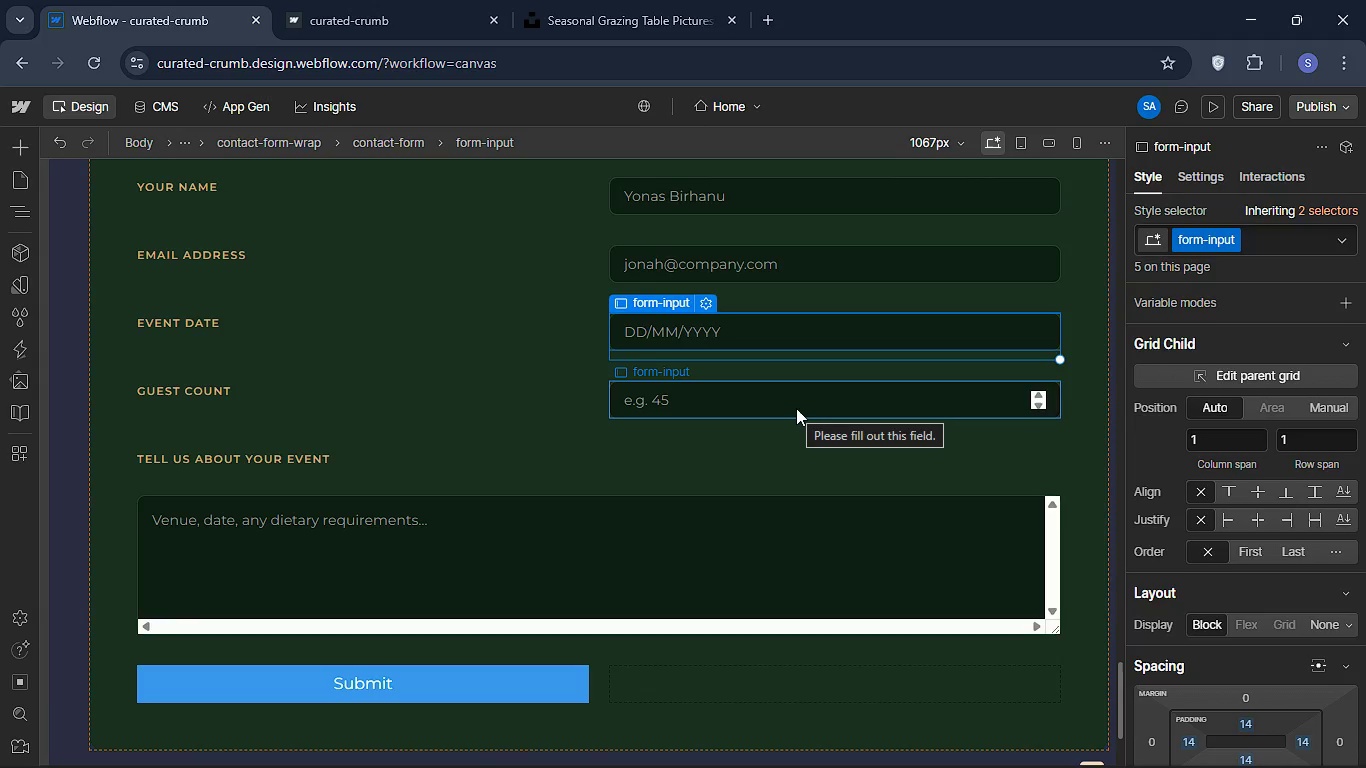 
wait(26.44)
 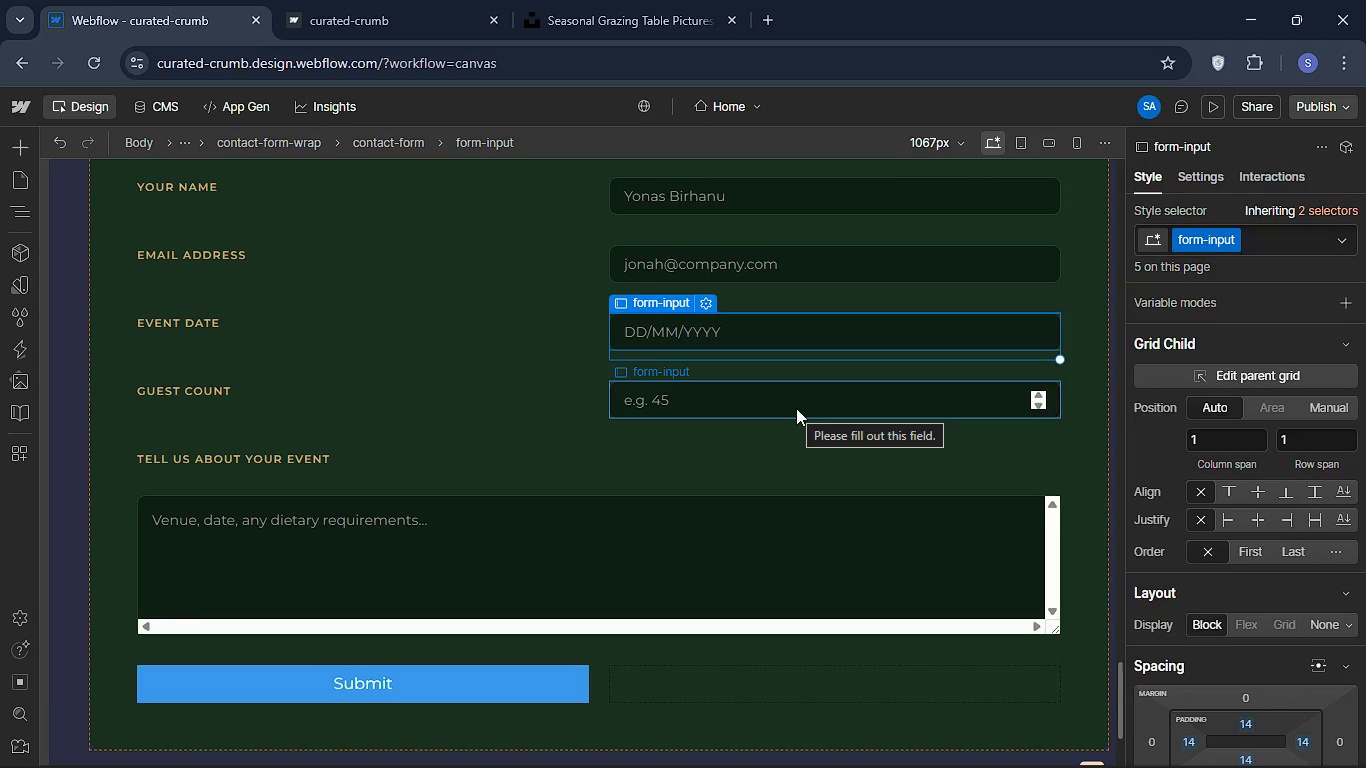 
scroll: coordinate [1209, 349], scroll_direction: up, amount: 4.0
 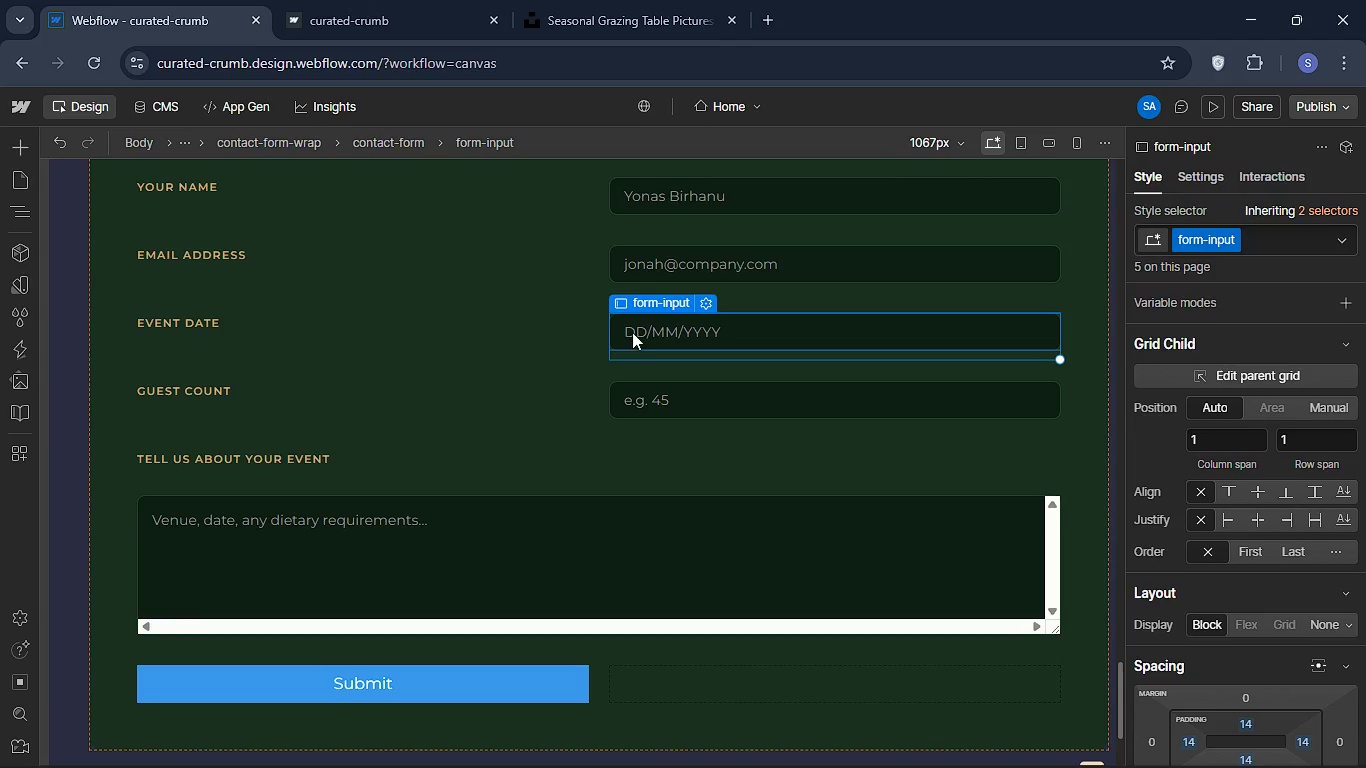 
left_click([632, 332])
 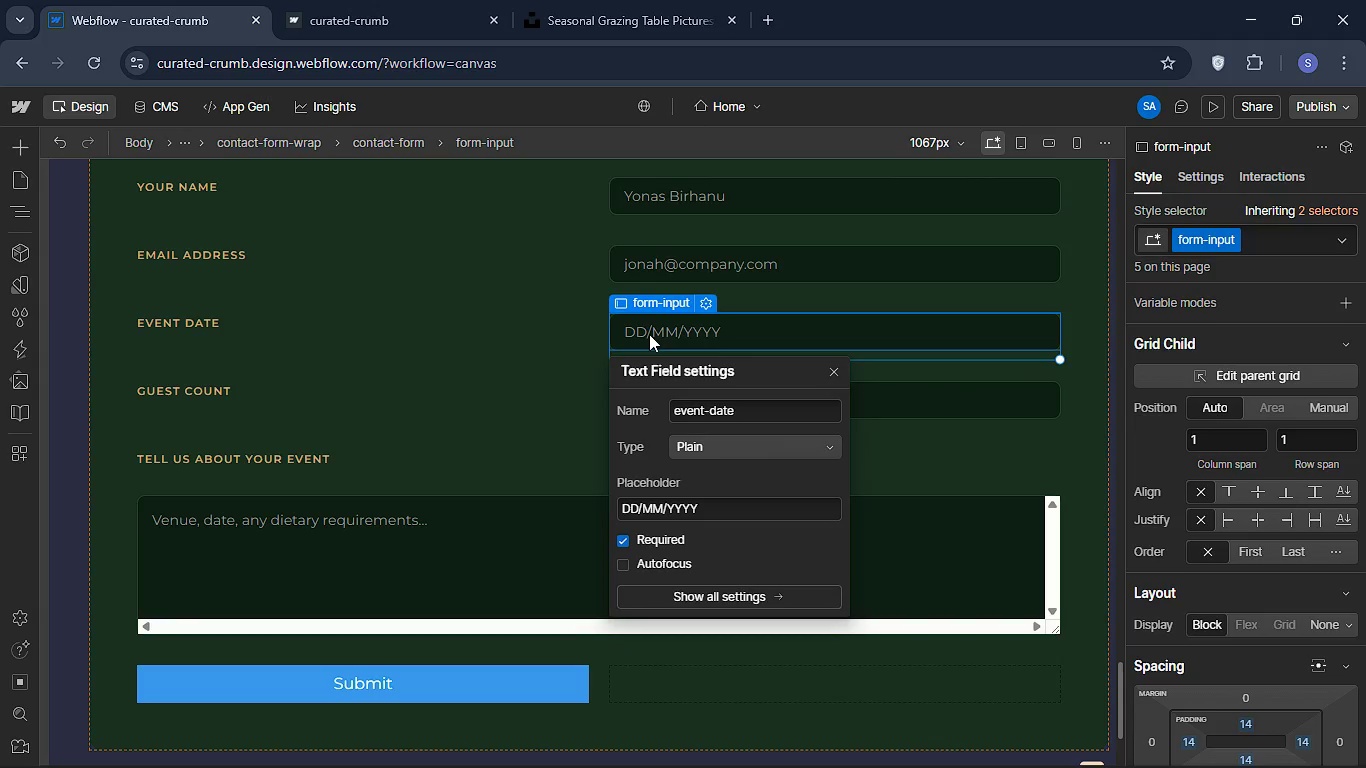 
double_click([649, 334])
 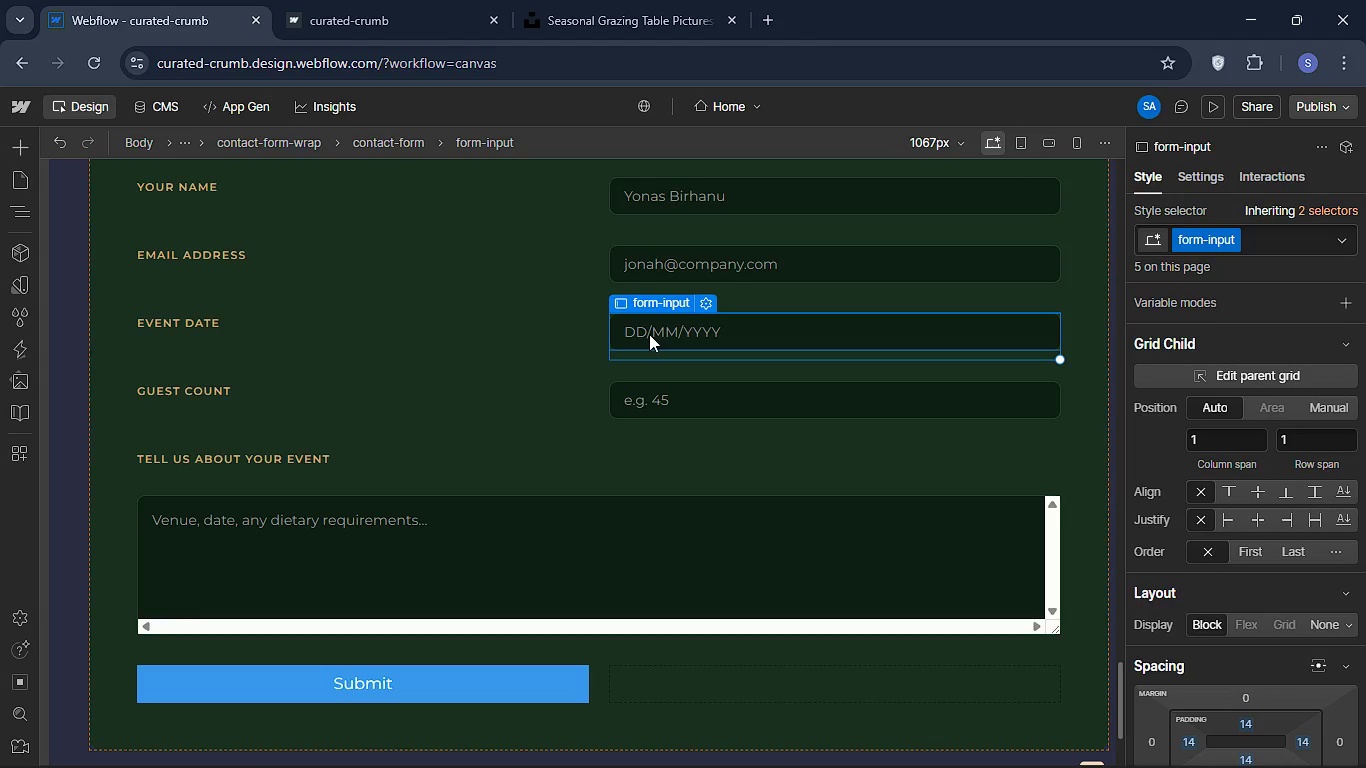 
triple_click([649, 334])
 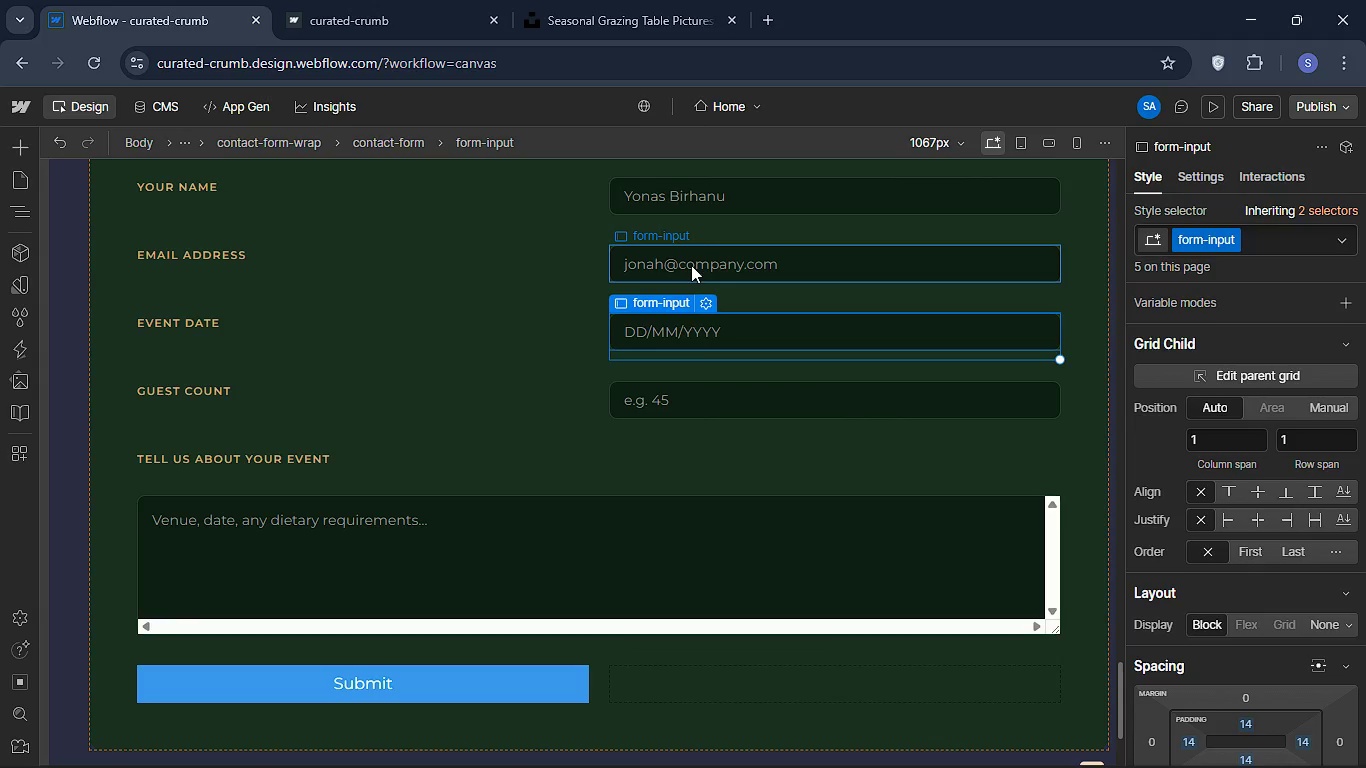 
double_click([691, 265])
 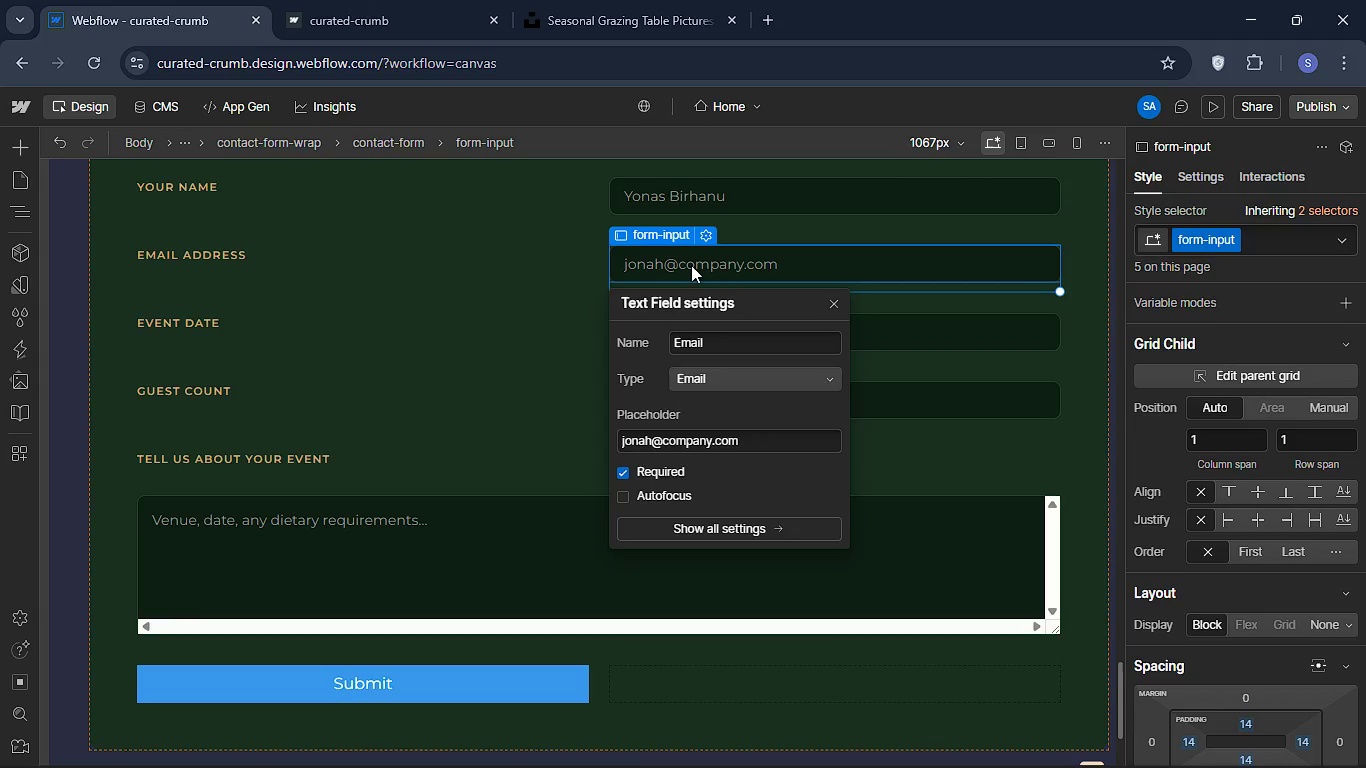 
double_click([691, 265])
 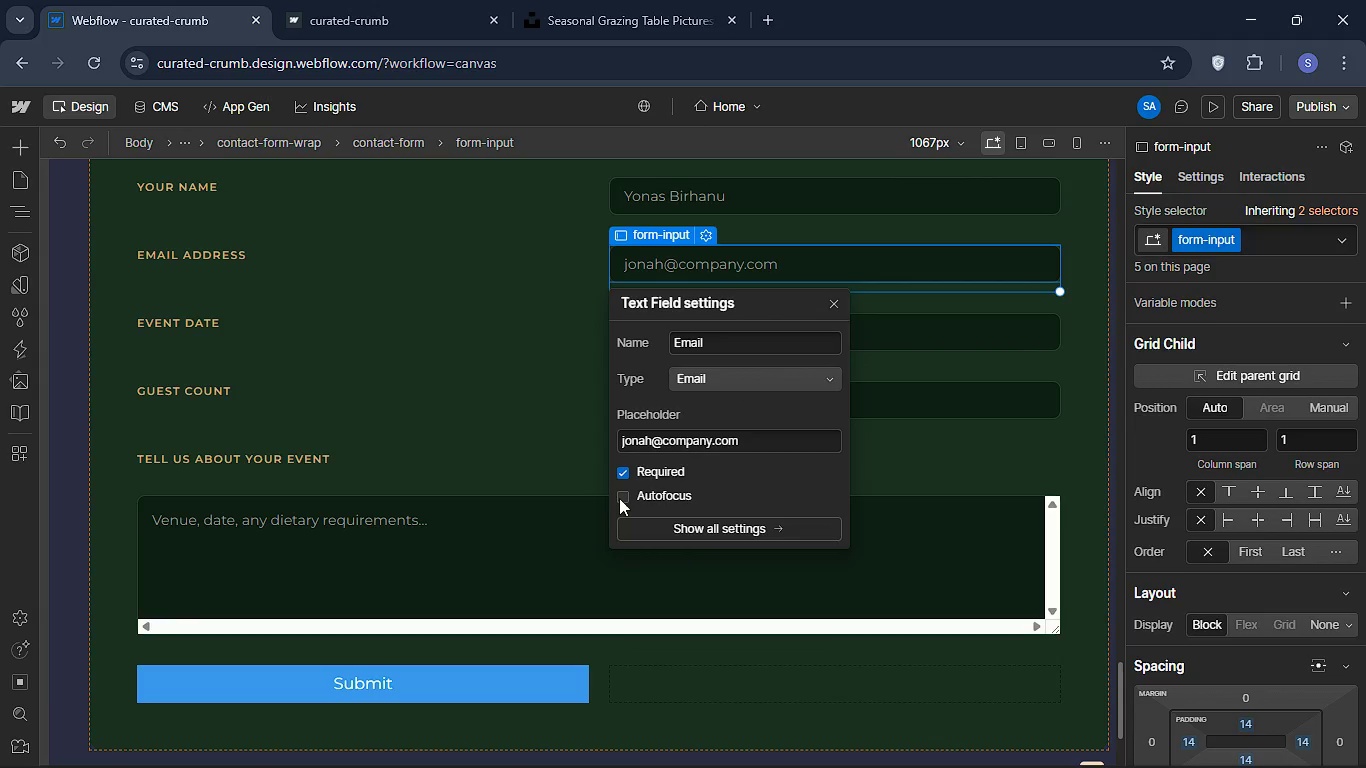 
wait(6.42)
 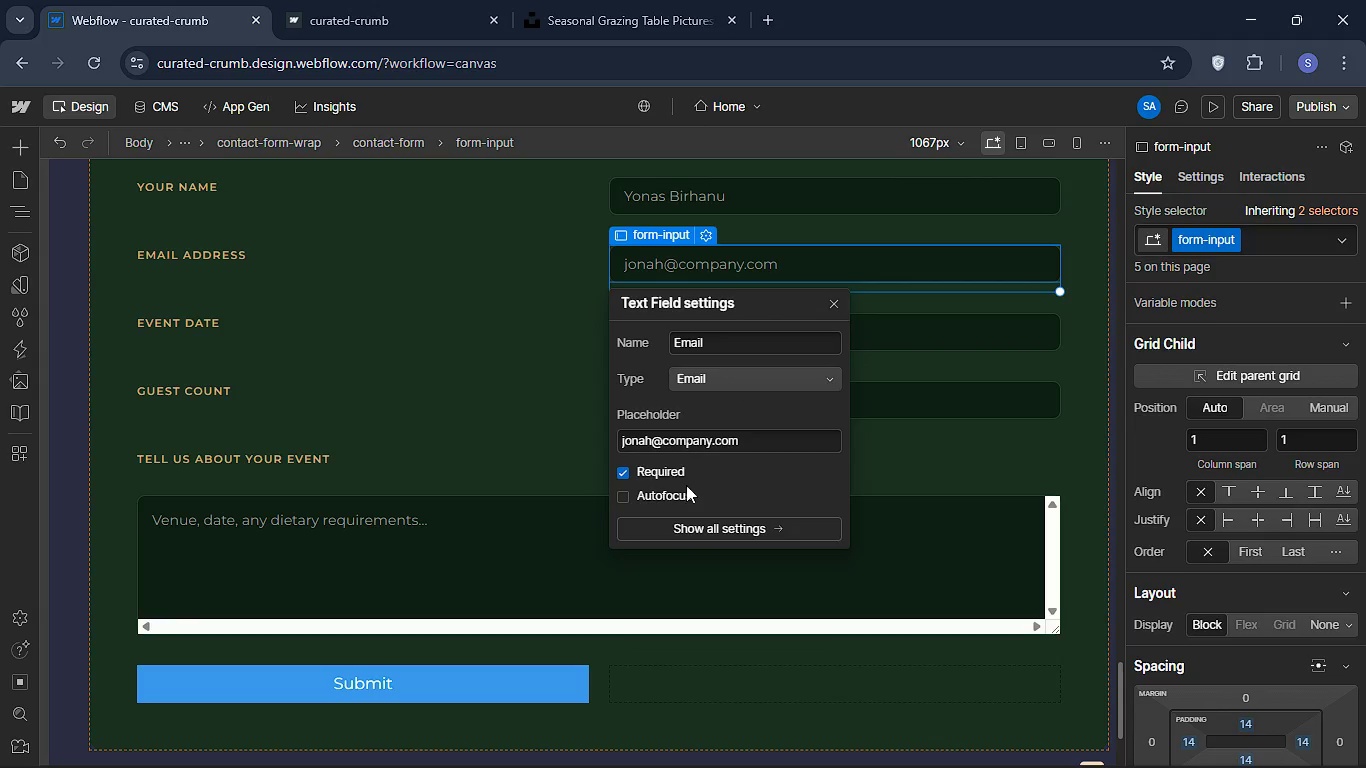 
left_click([619, 498])
 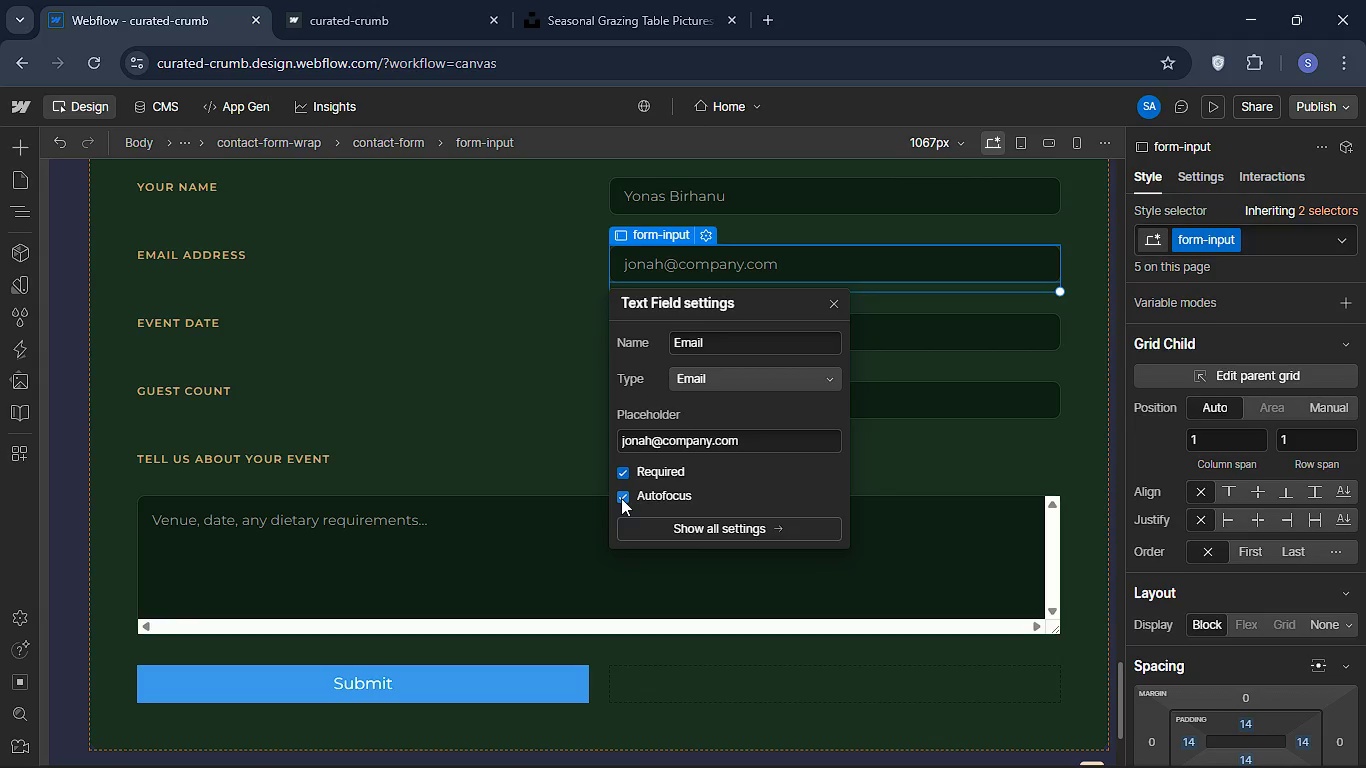 
left_click([621, 498])
 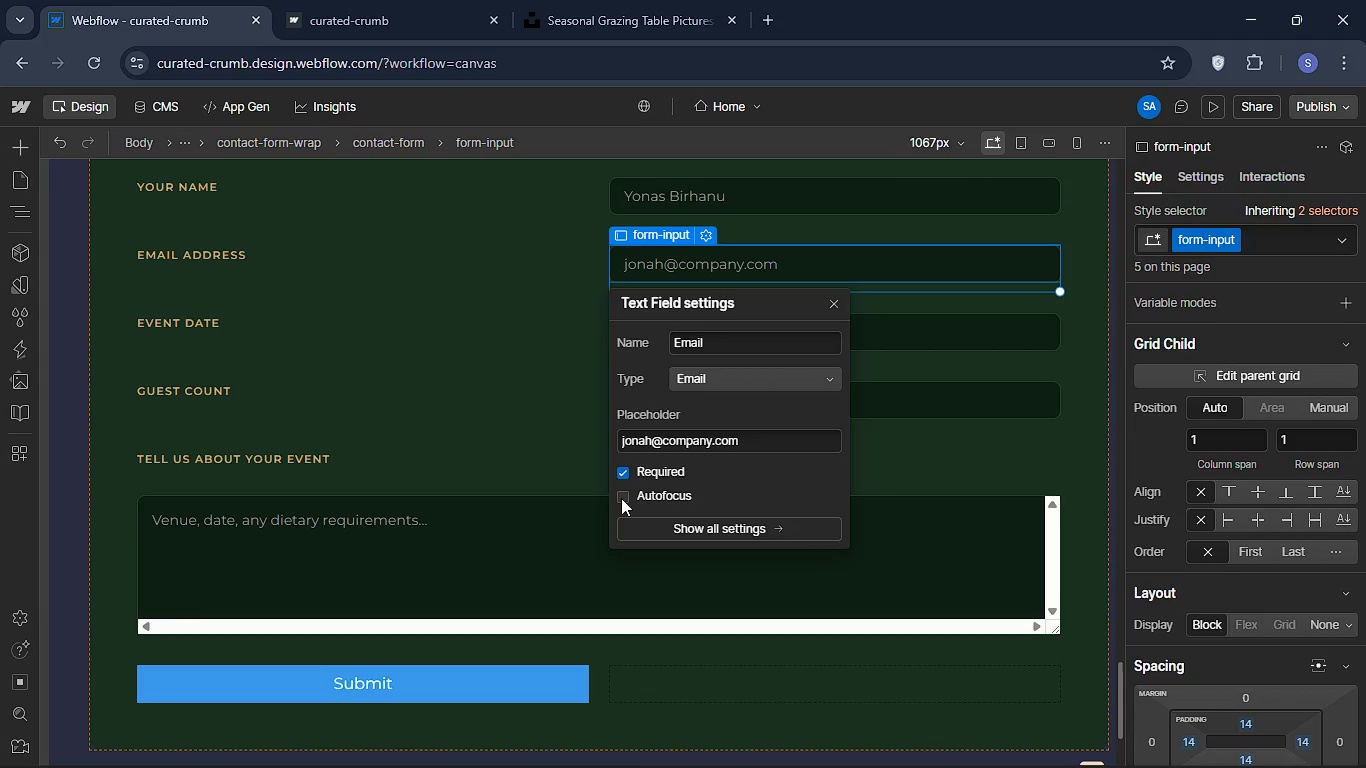 
left_click([621, 498])
 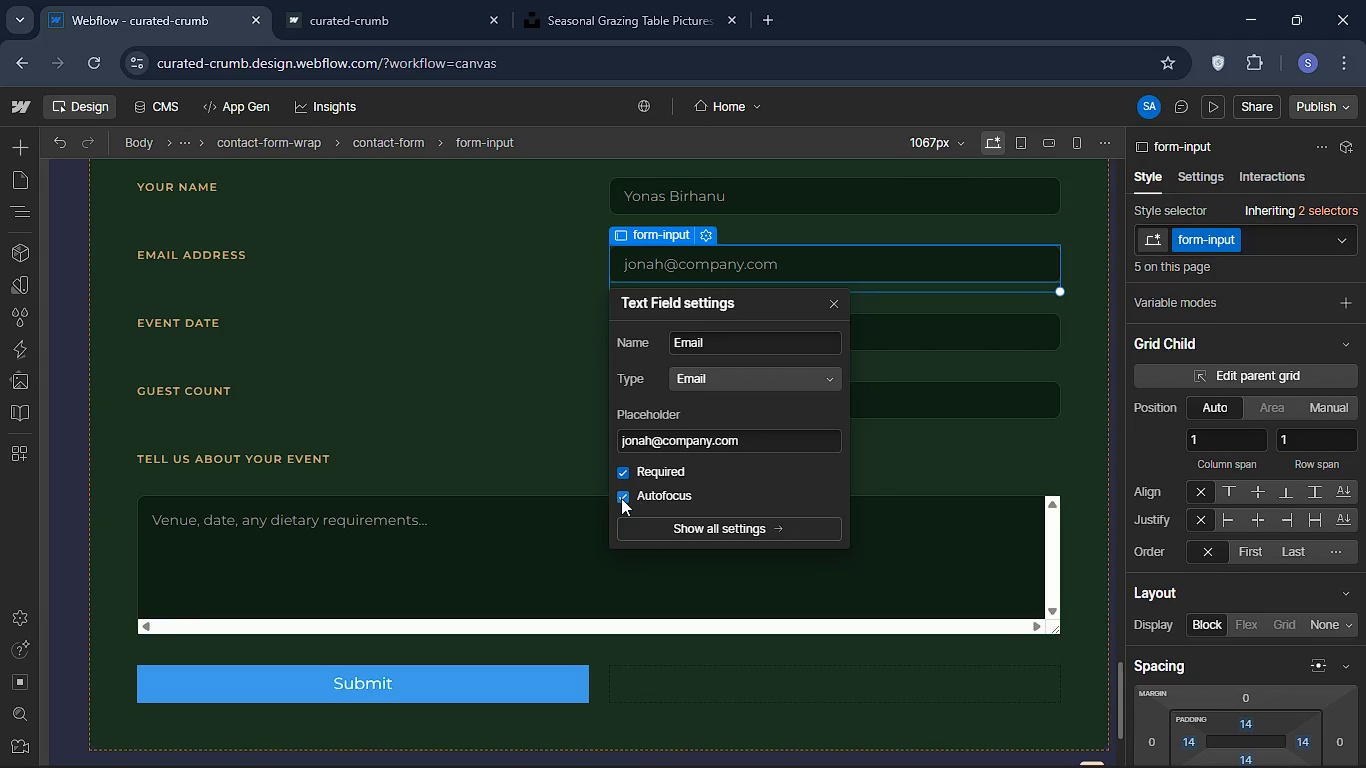 
left_click([621, 498])
 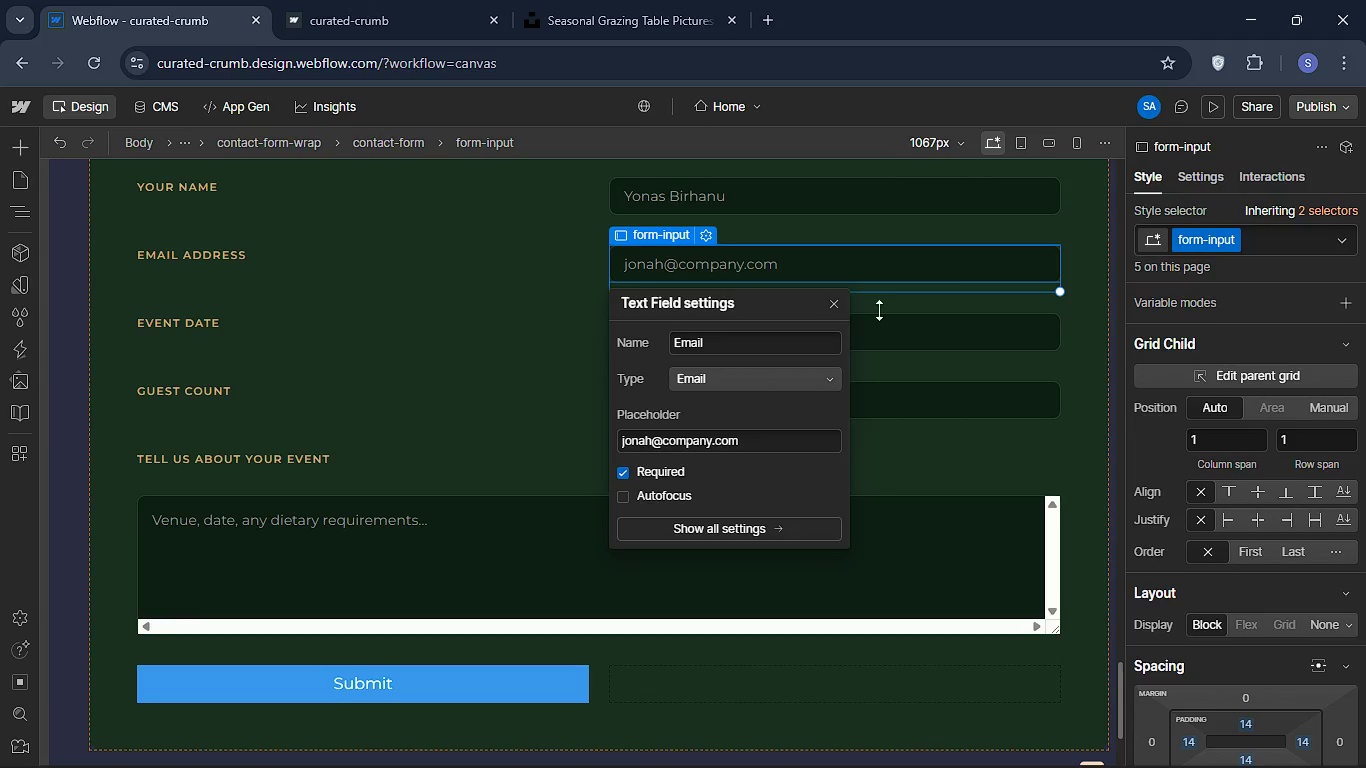 
wait(5.8)
 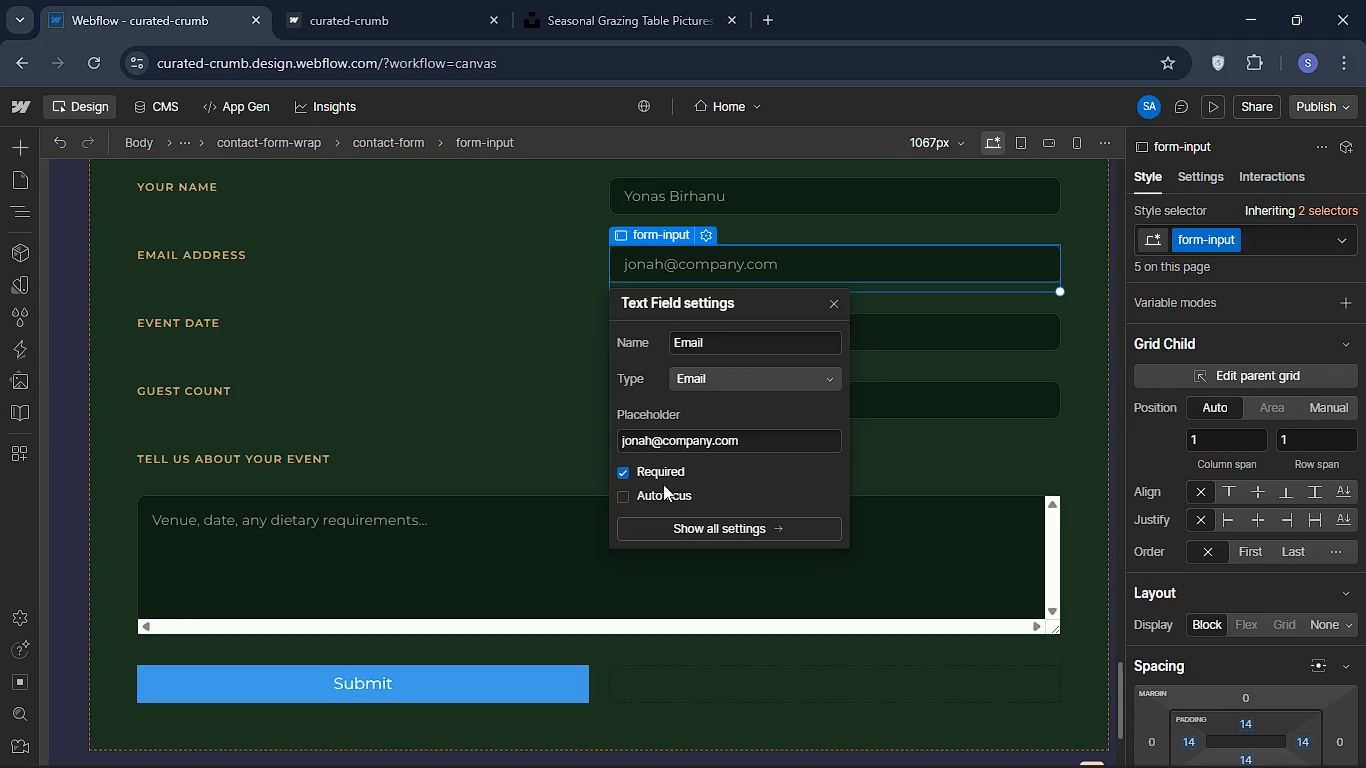 
left_click([829, 311])
 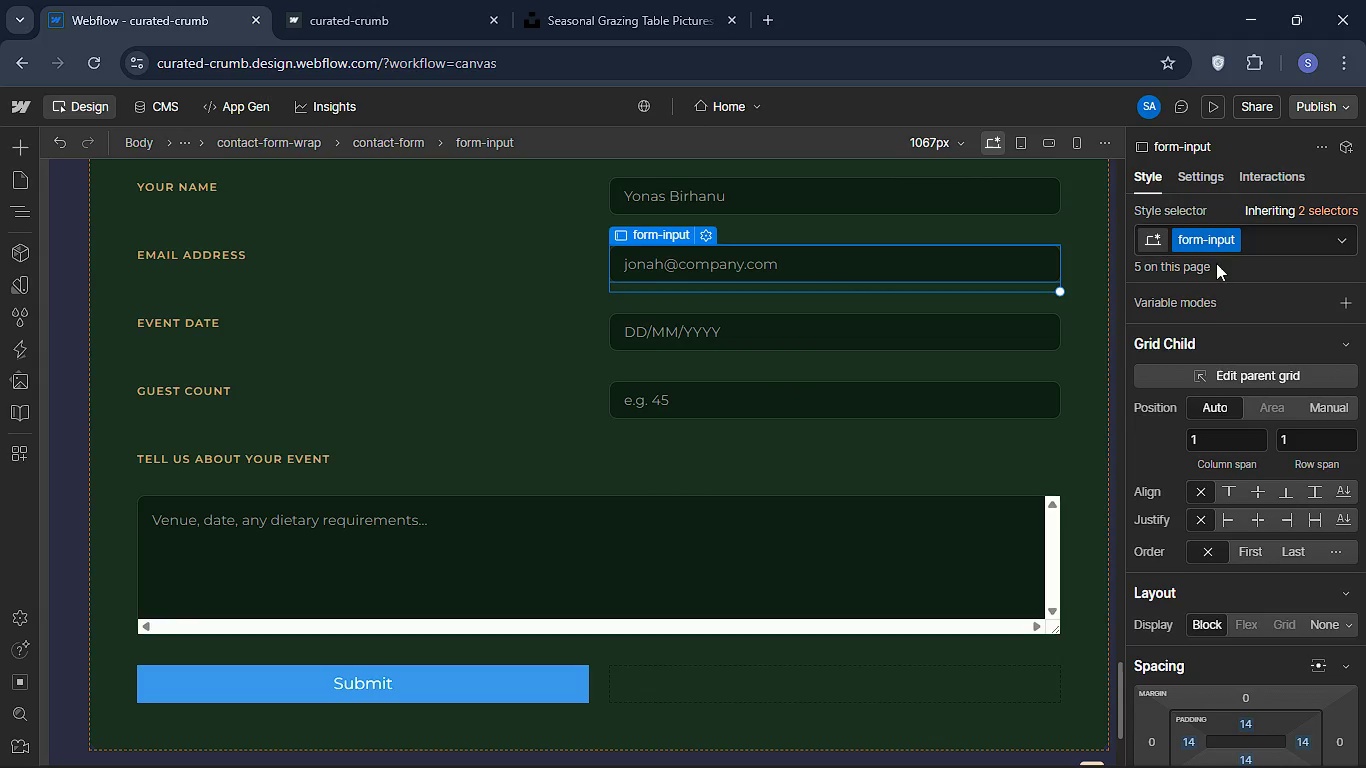 
left_click([1170, 263])
 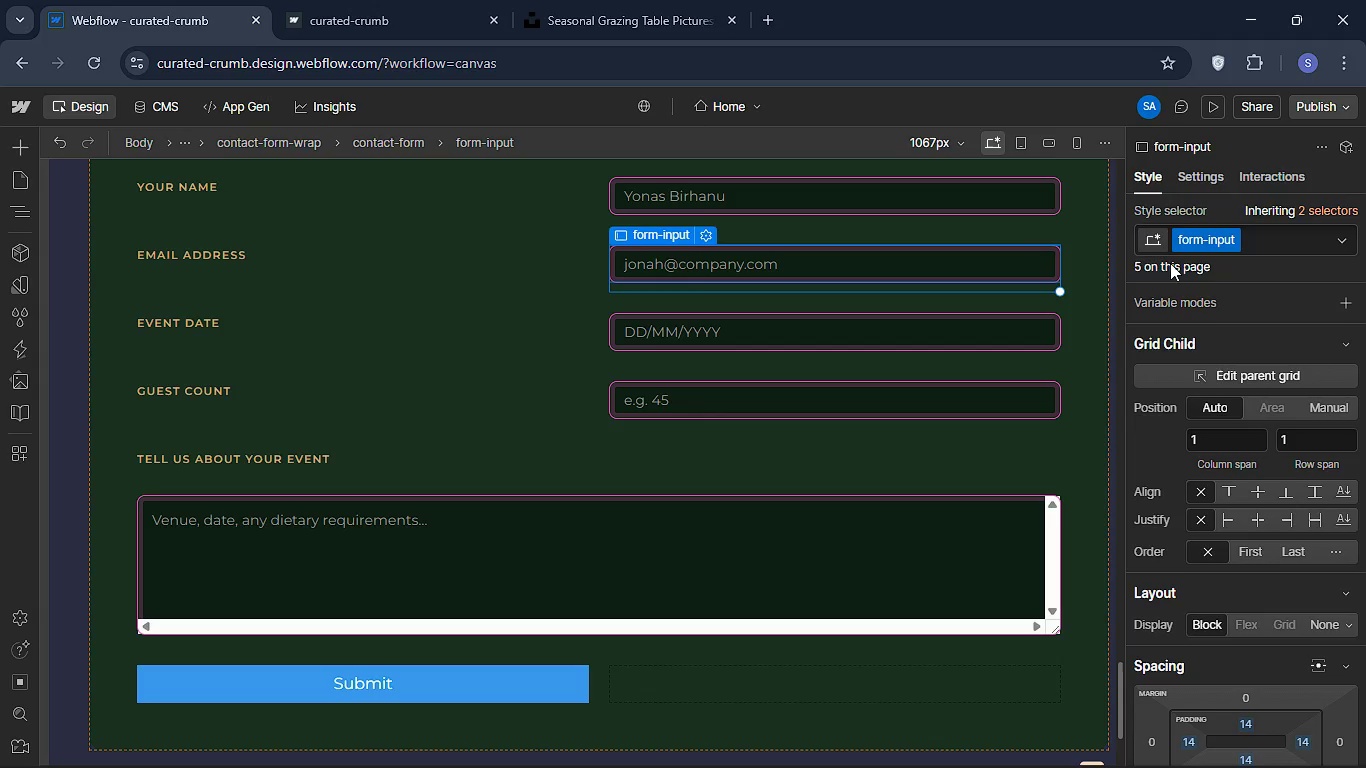 
left_click([1170, 263])
 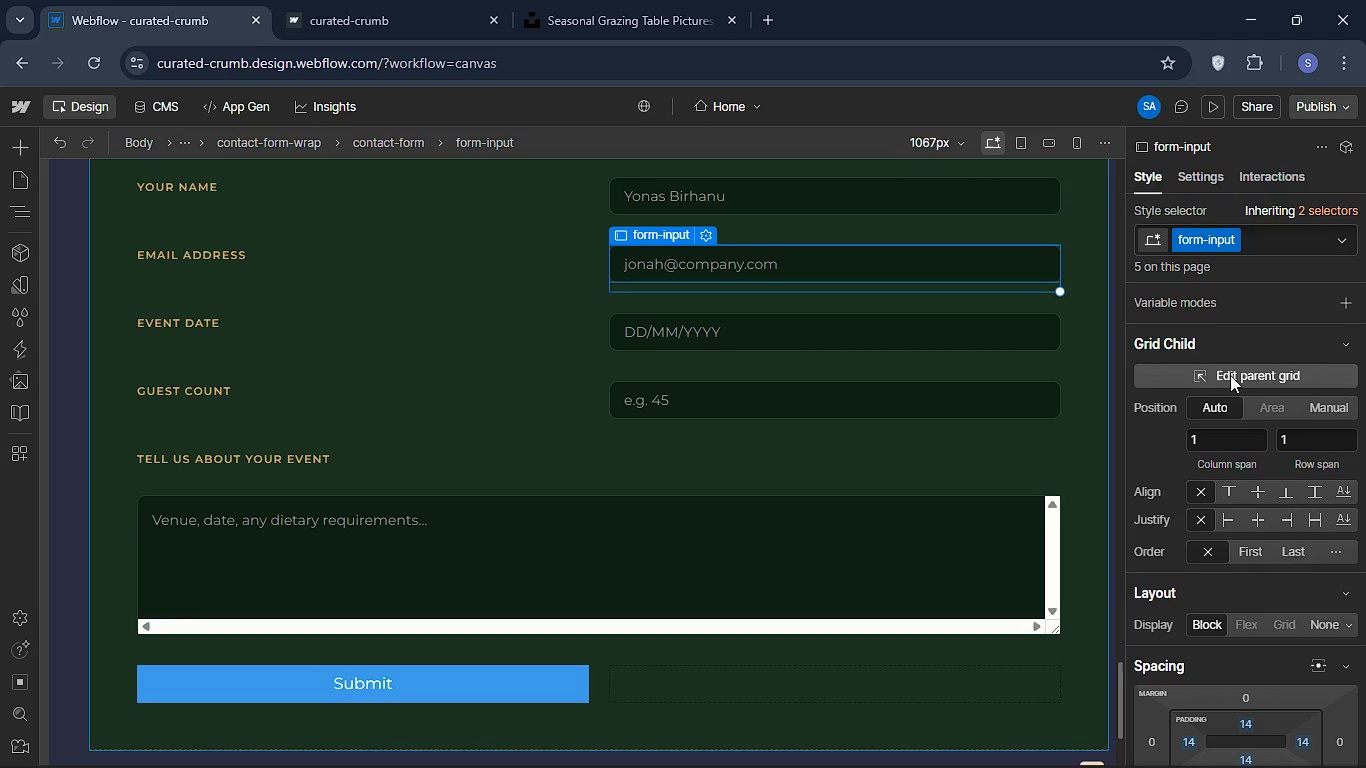 
wait(5.42)
 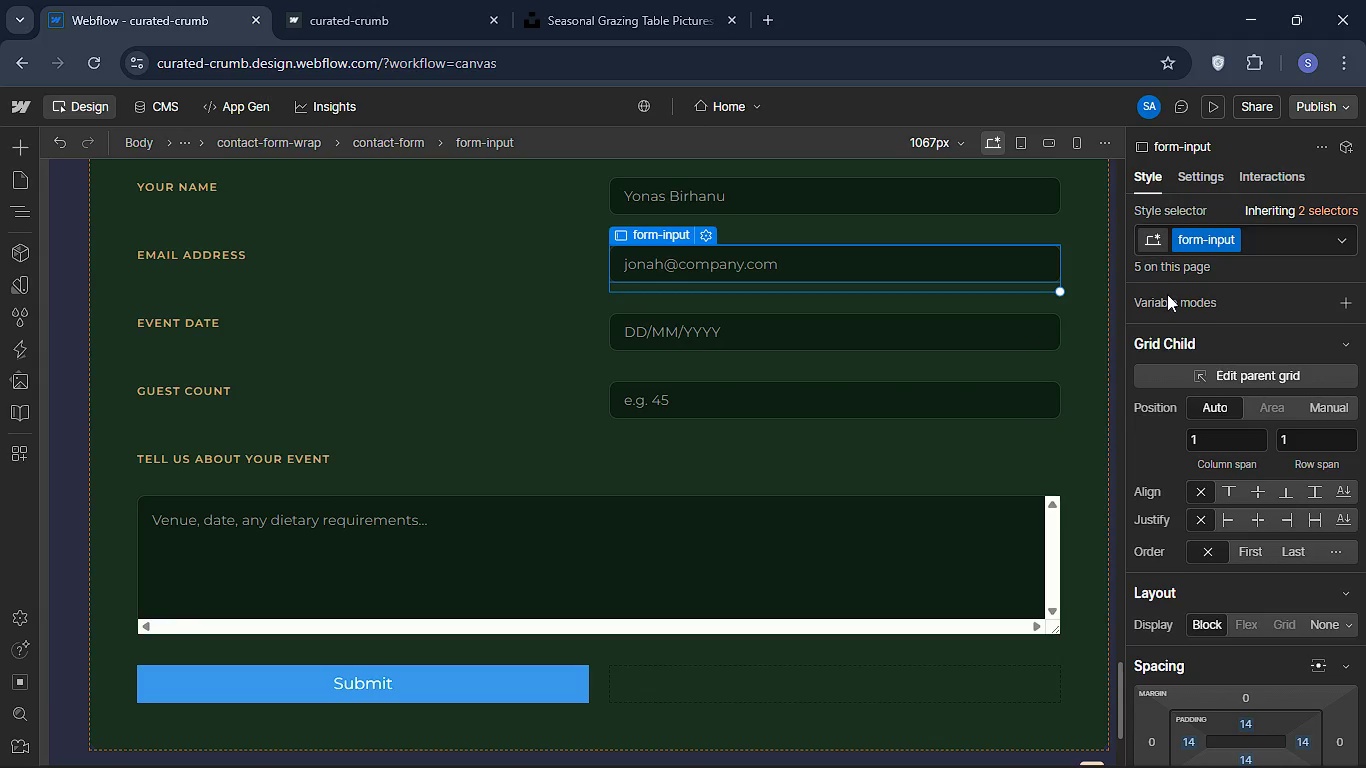 
scroll: coordinate [1227, 349], scroll_direction: up, amount: 5.0
 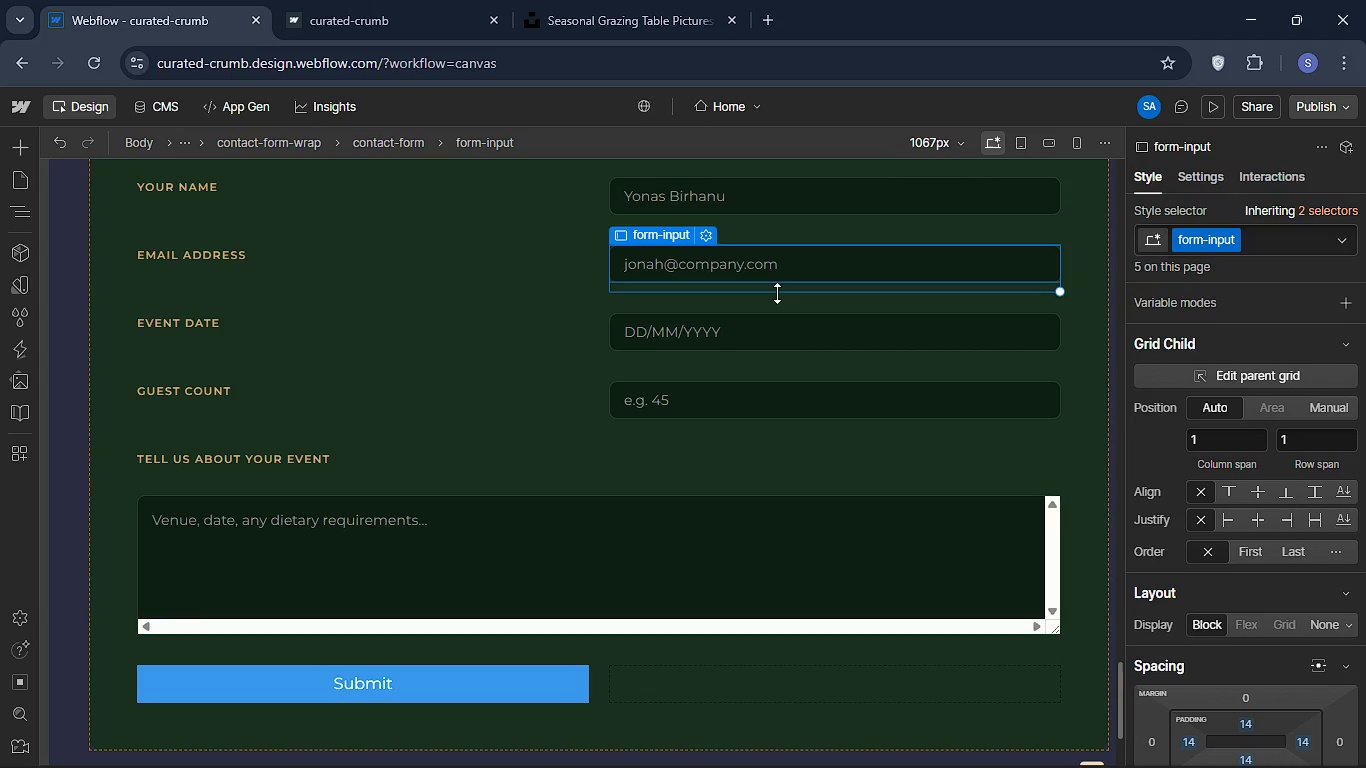 
mouse_move([782, 264])
 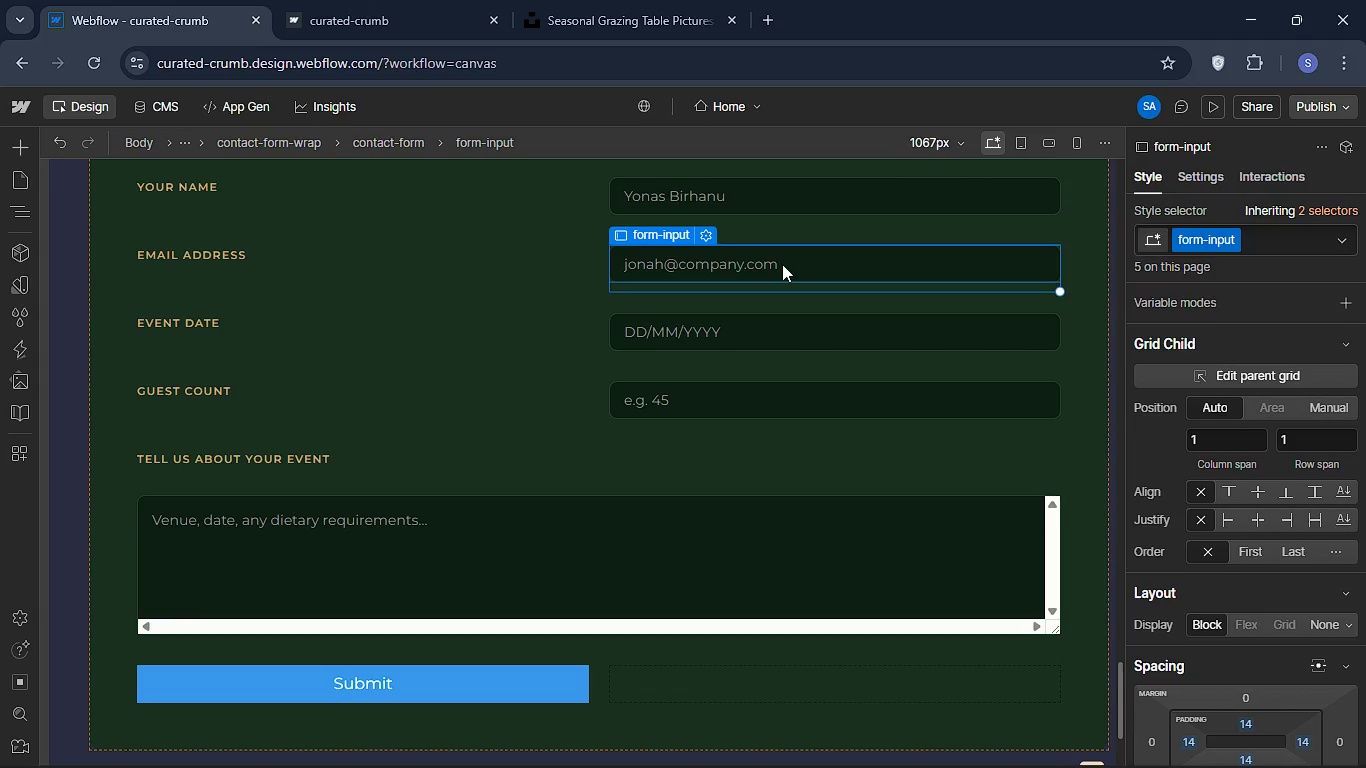 
double_click([782, 264])
 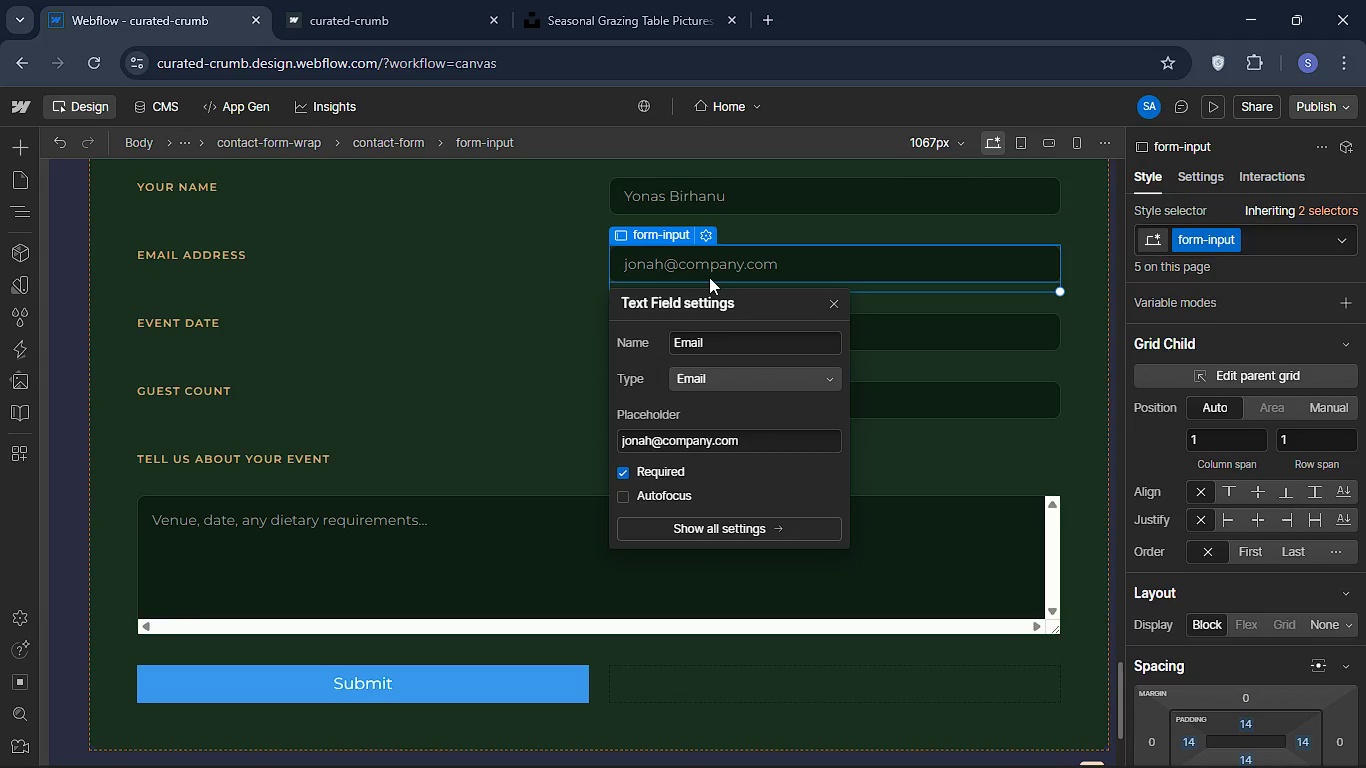 
left_click([709, 277])
 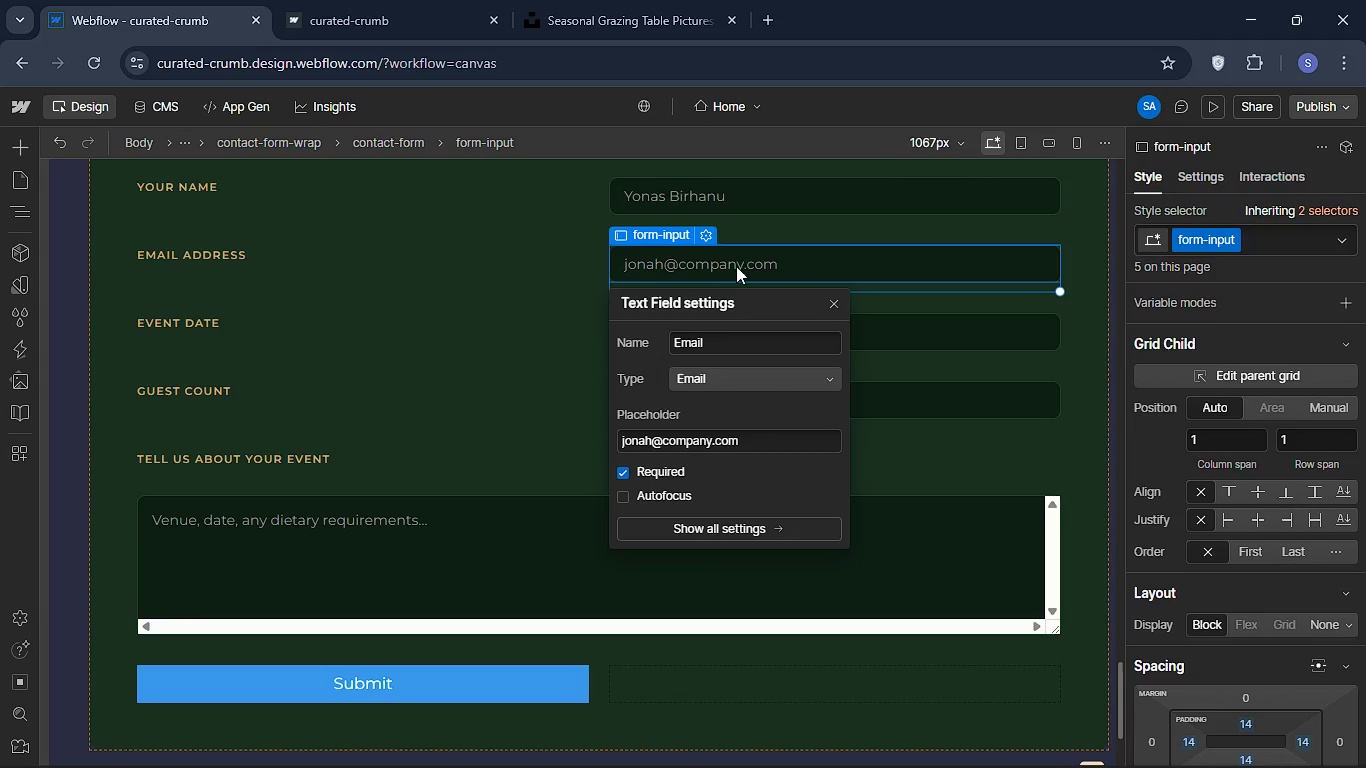 
left_click([740, 264])
 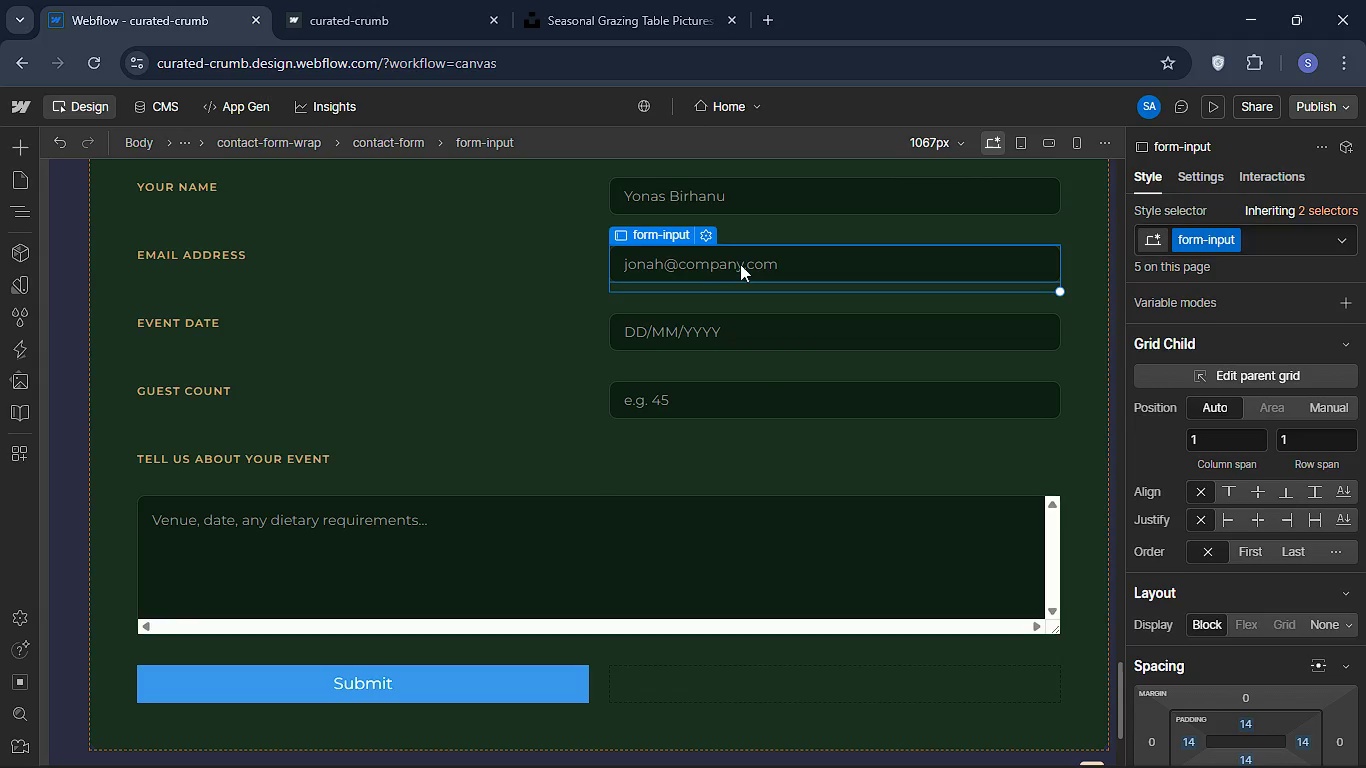 
mouse_move([661, 256])
 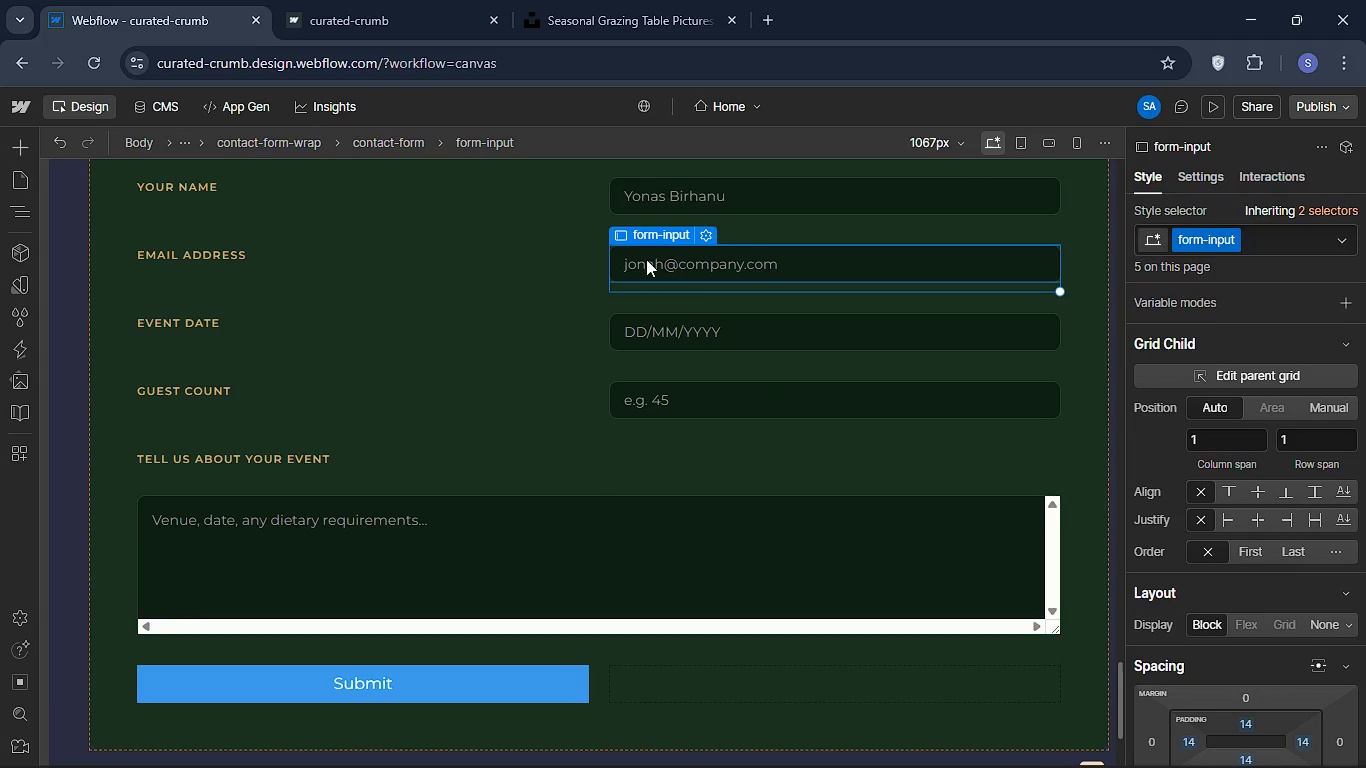 
double_click([646, 259])
 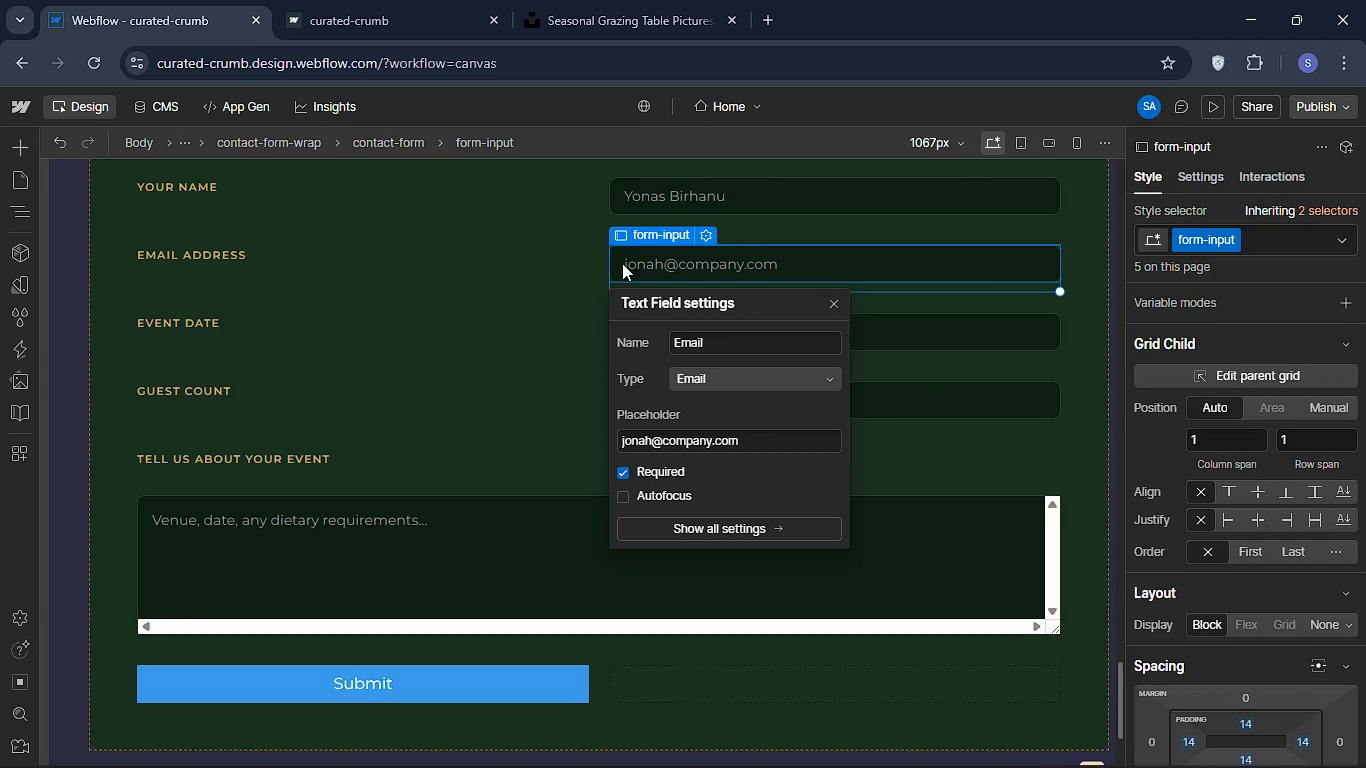 
left_click([634, 259])
 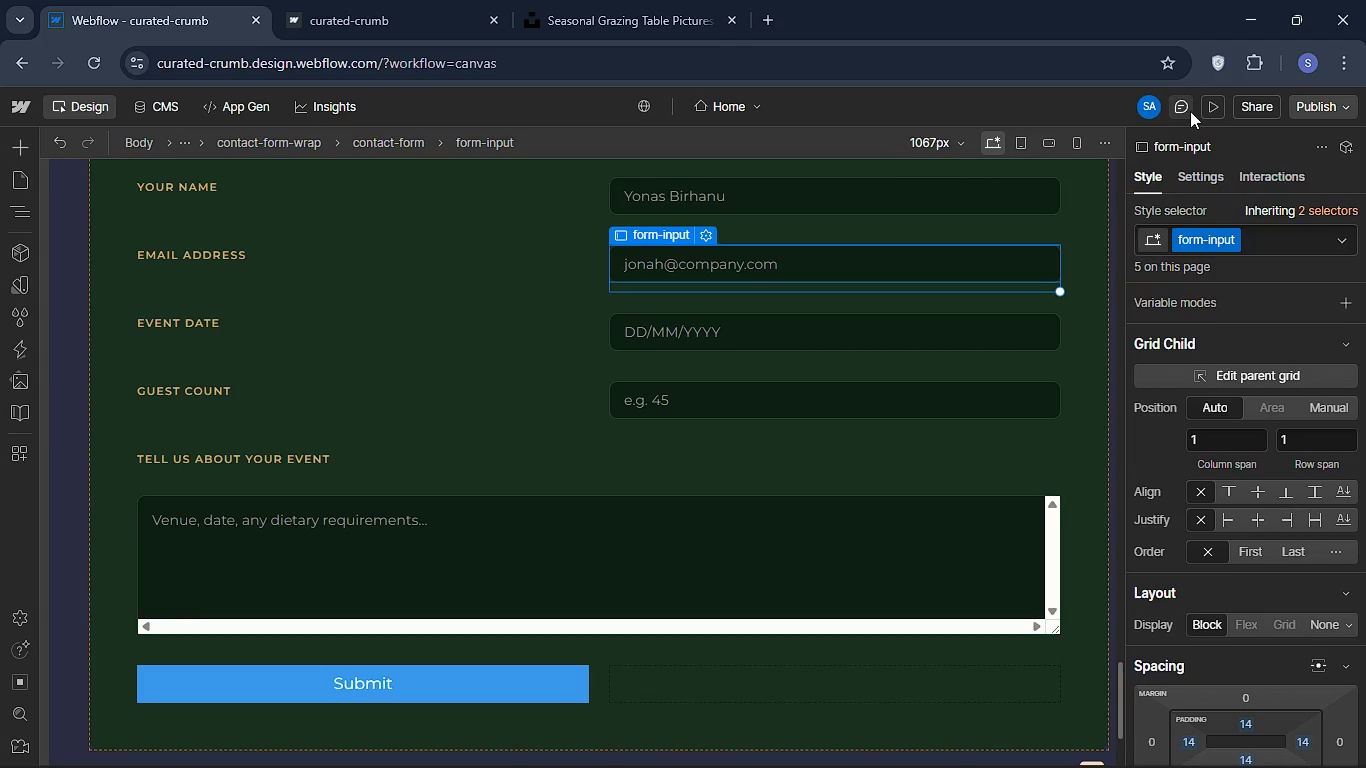 
left_click([1208, 106])
 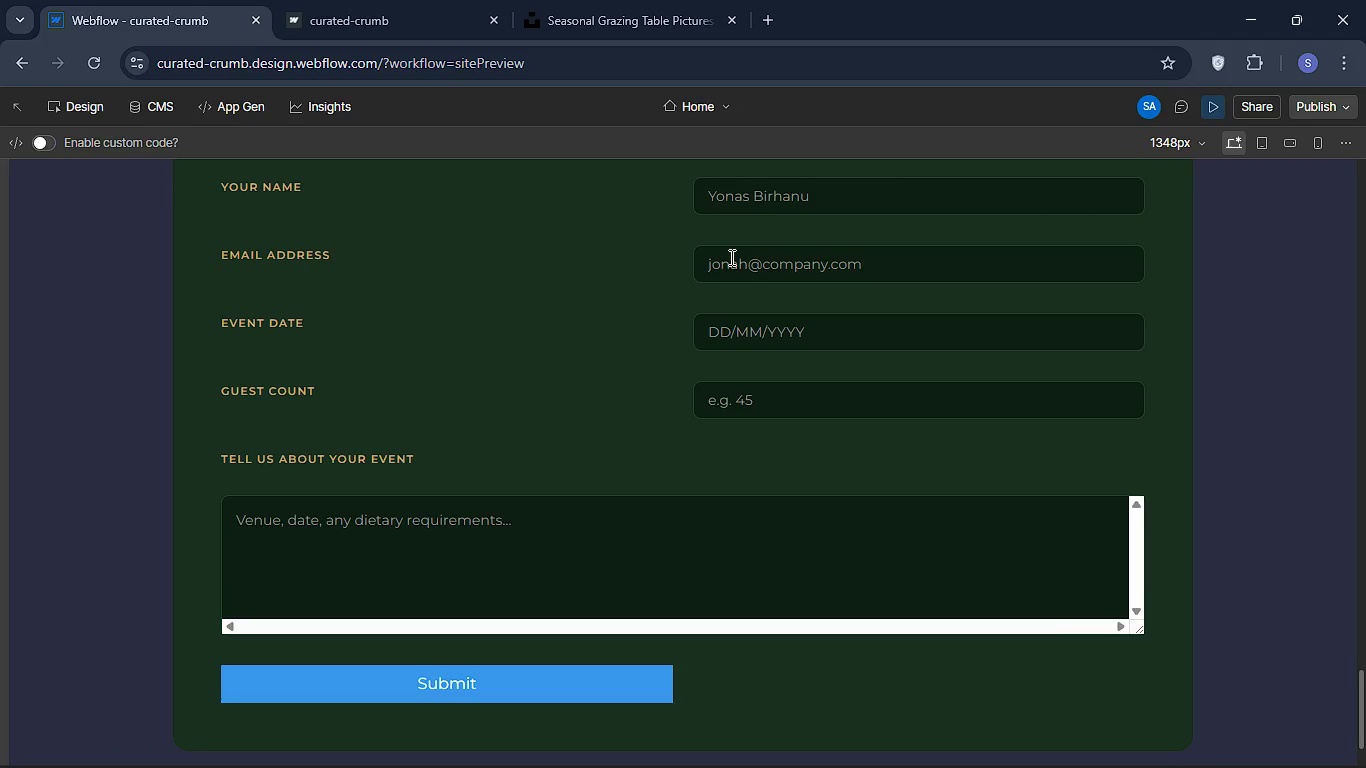 
left_click([728, 260])
 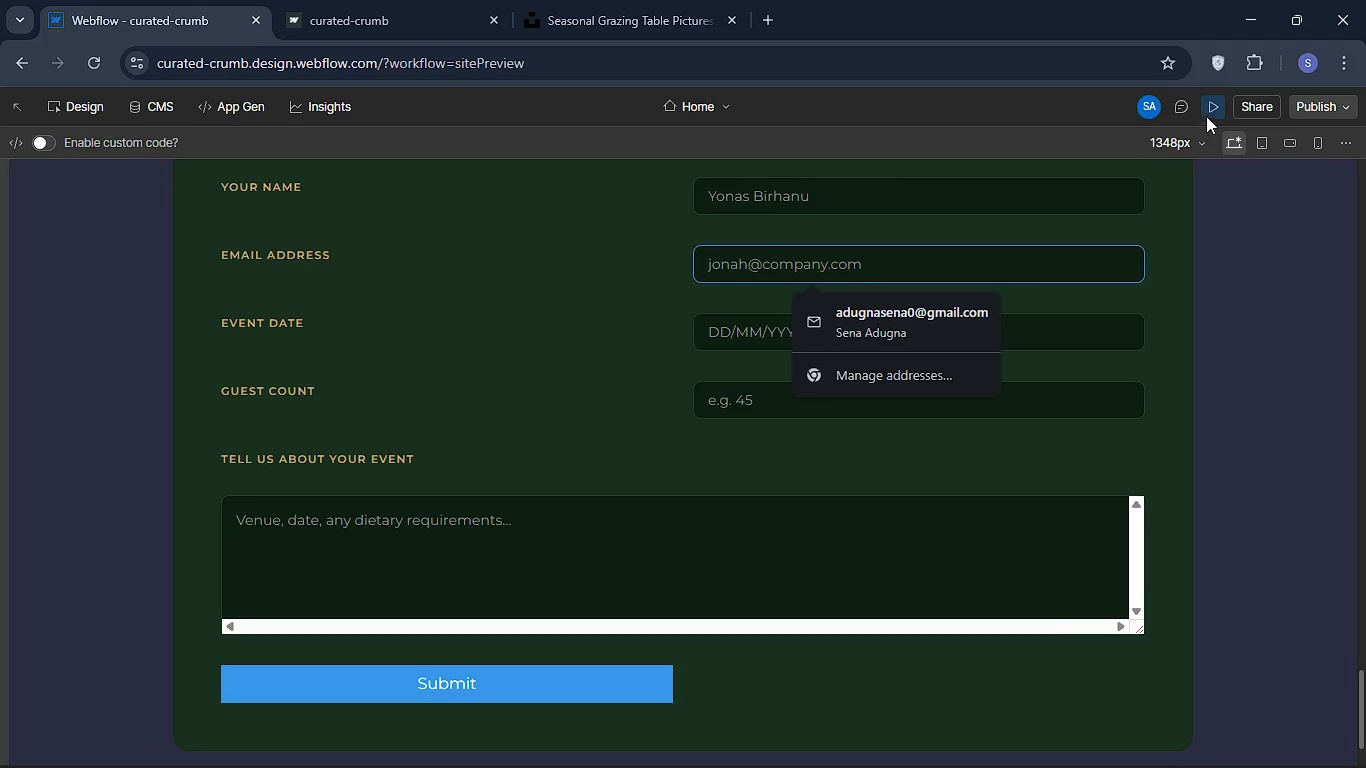 
left_click([1209, 113])
 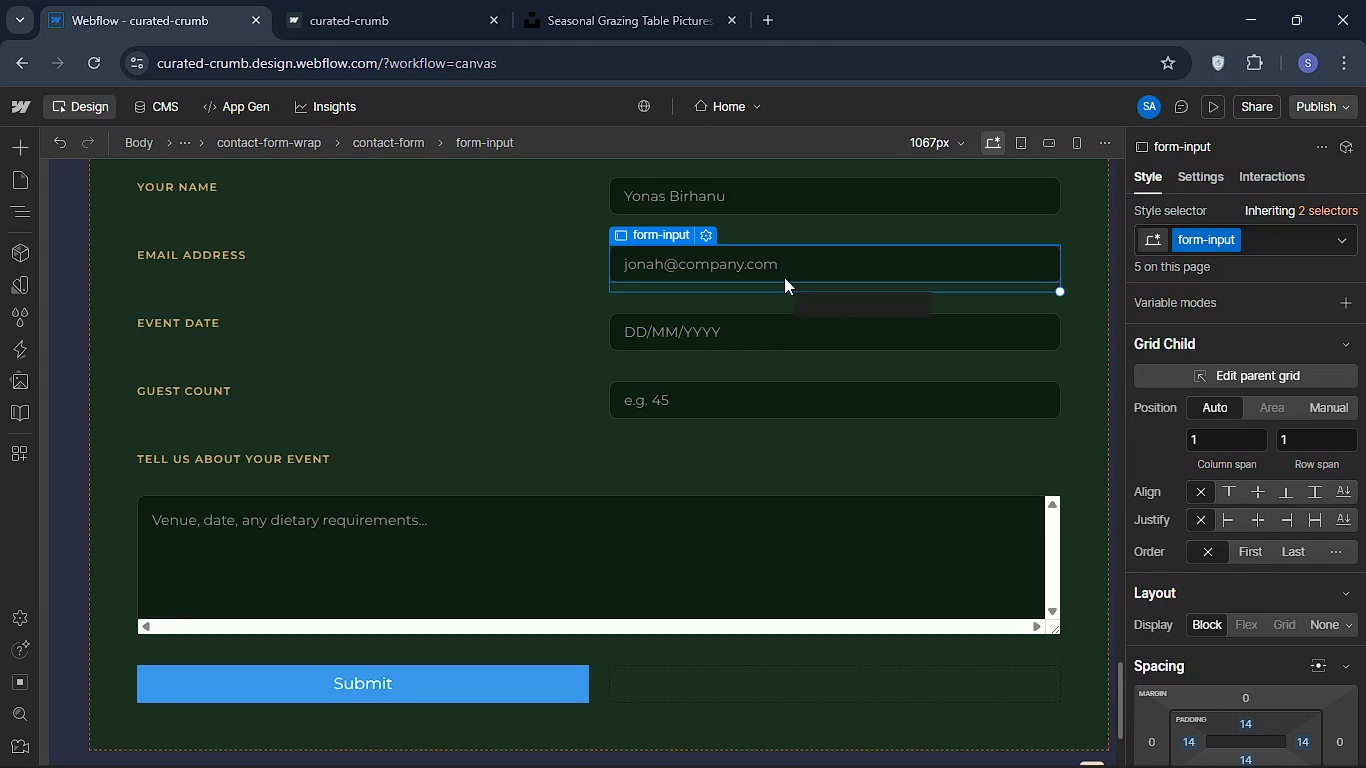 
wait(6.88)
 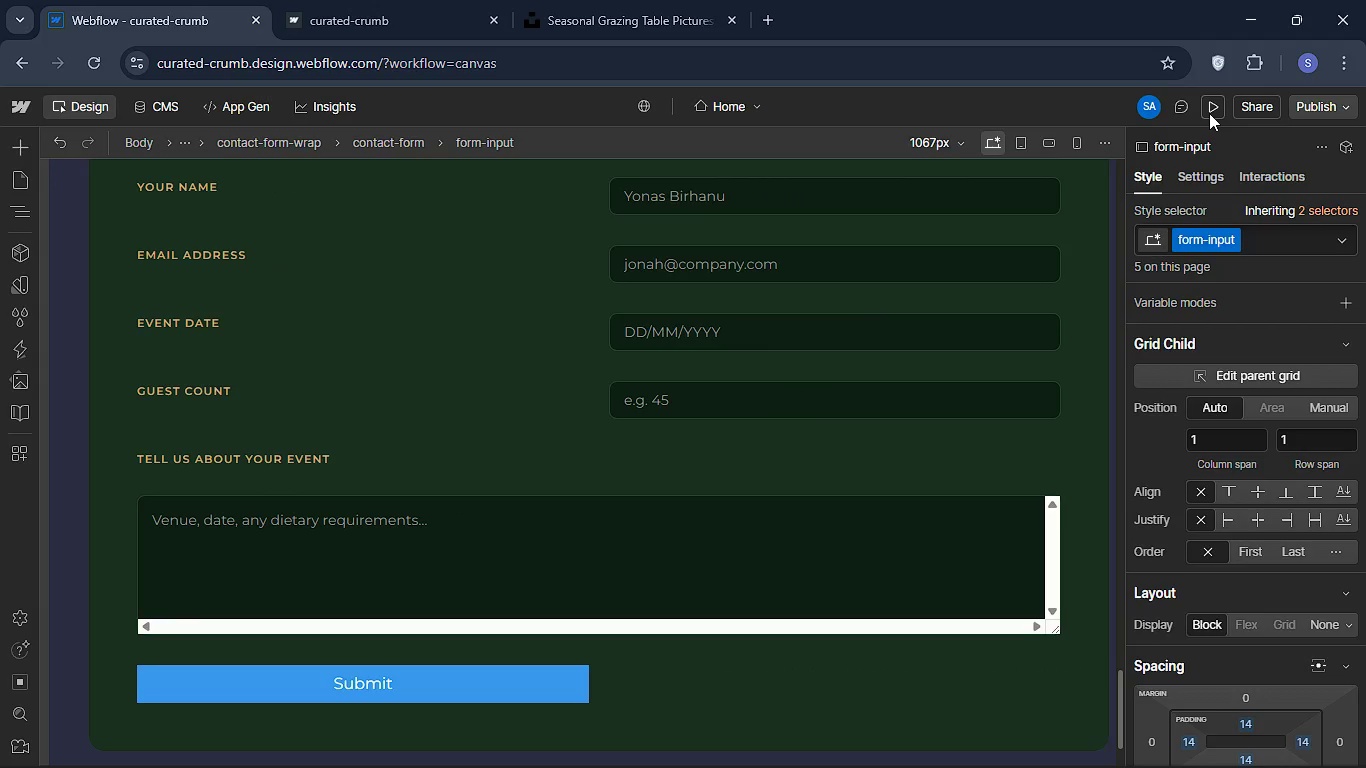 
scroll: coordinate [1174, 280], scroll_direction: up, amount: 2.0
 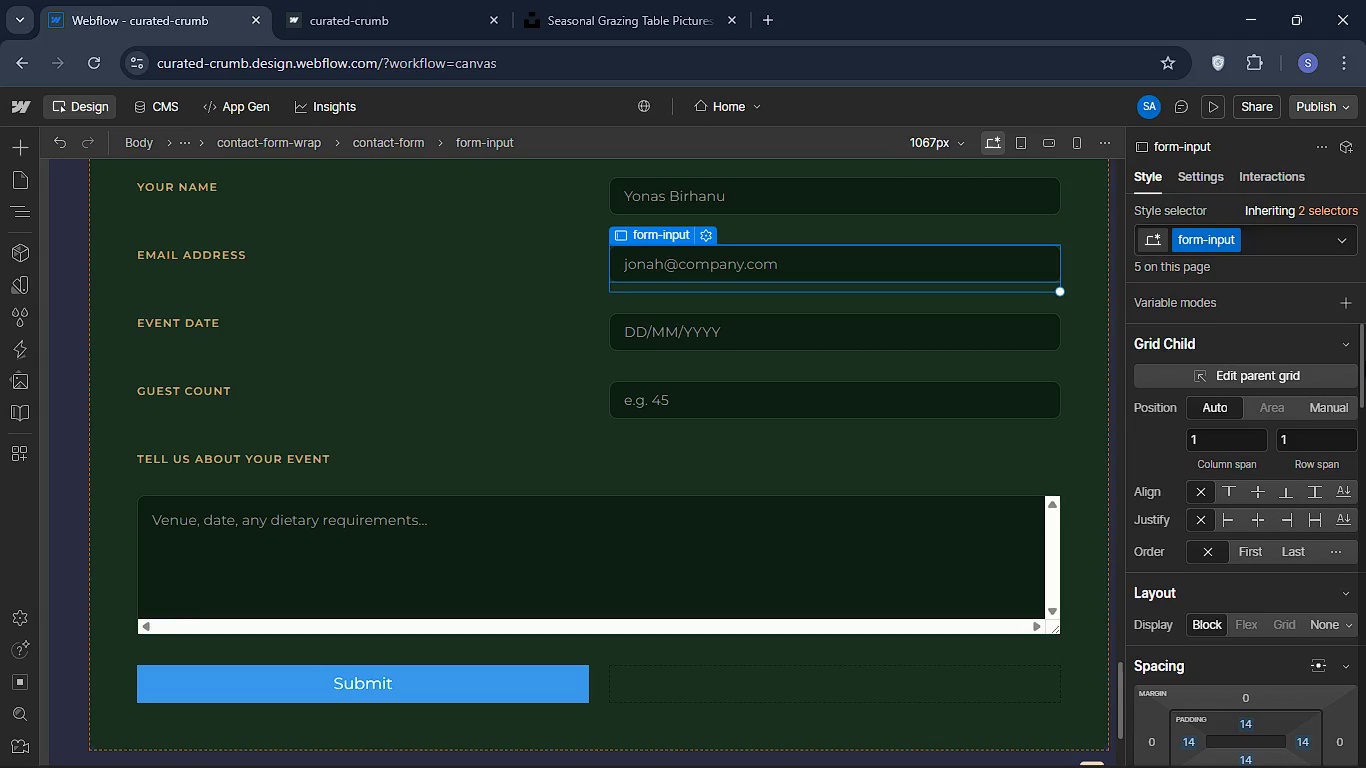 
wait(26.0)
 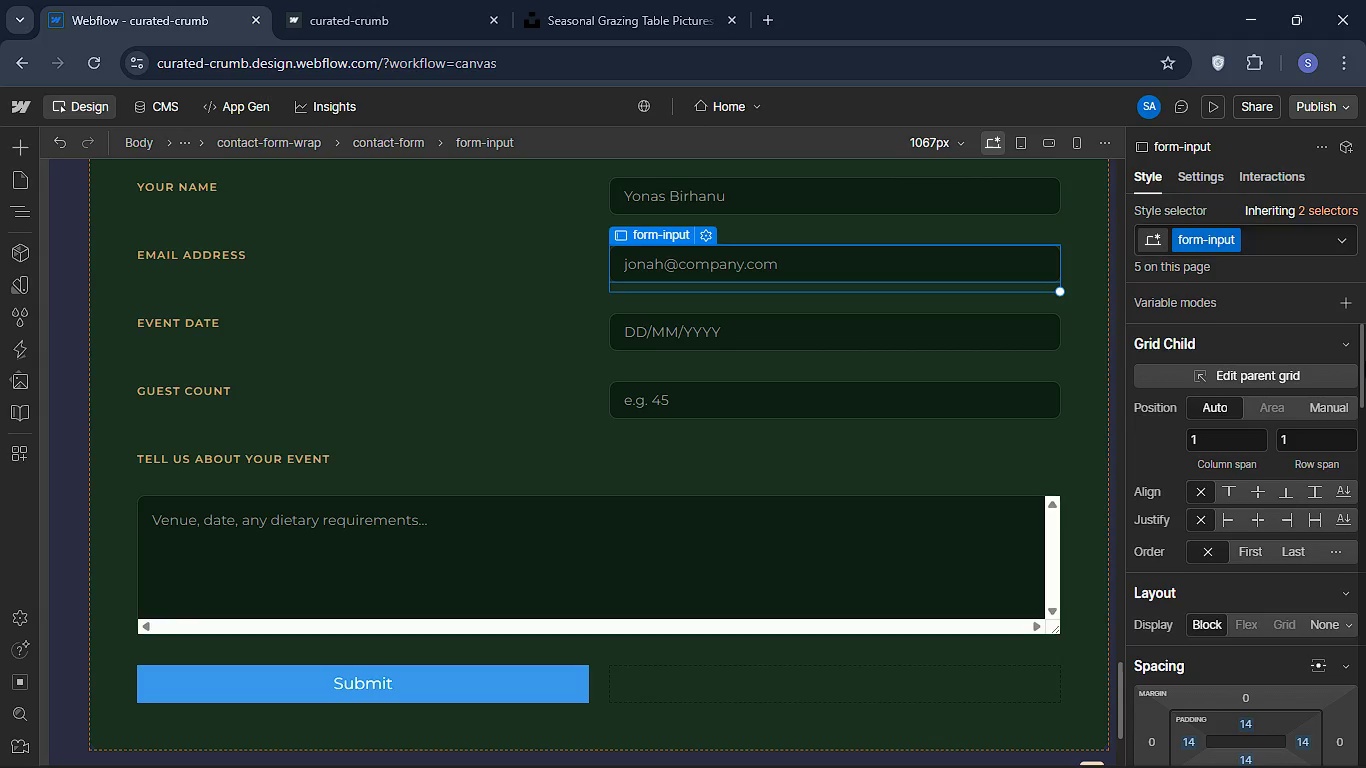 
left_click([12, 207])
 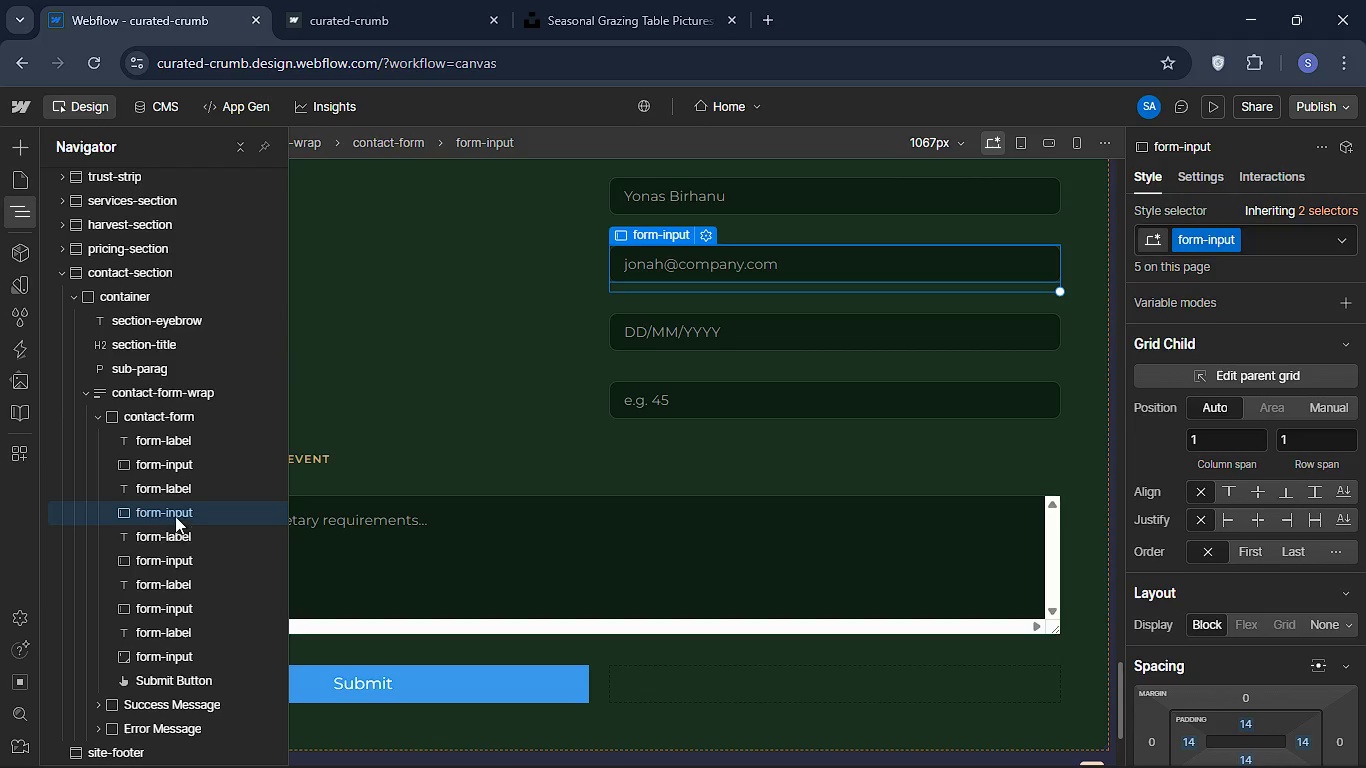 
wait(5.44)
 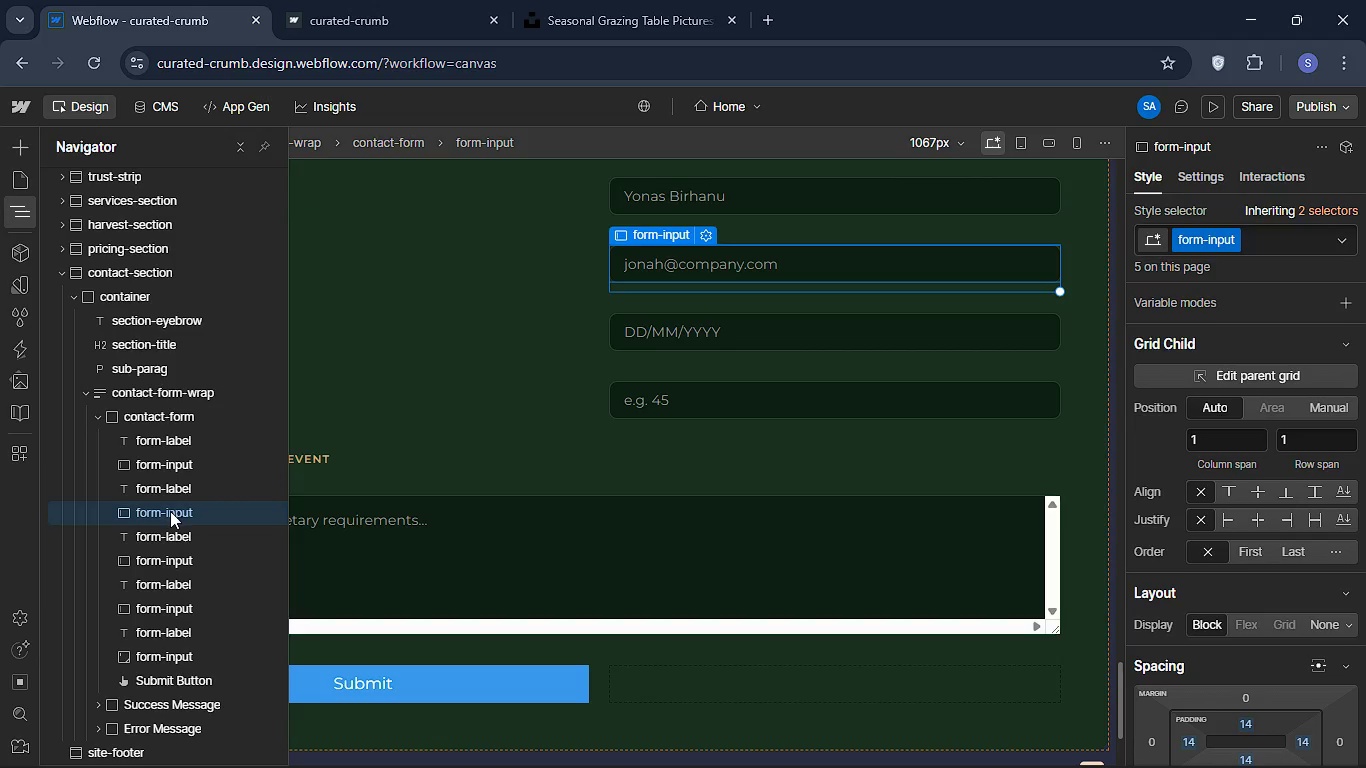 
left_click([164, 460])
 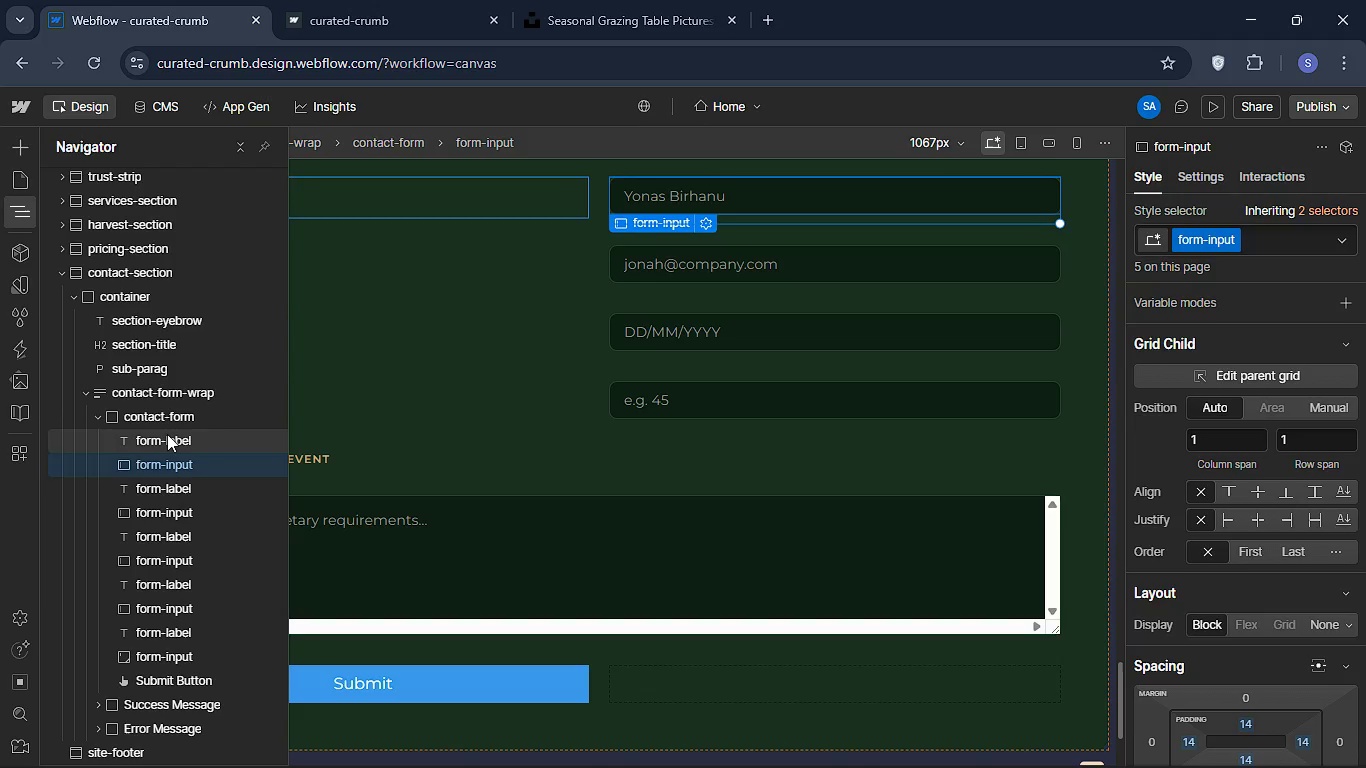 
left_click([167, 434])
 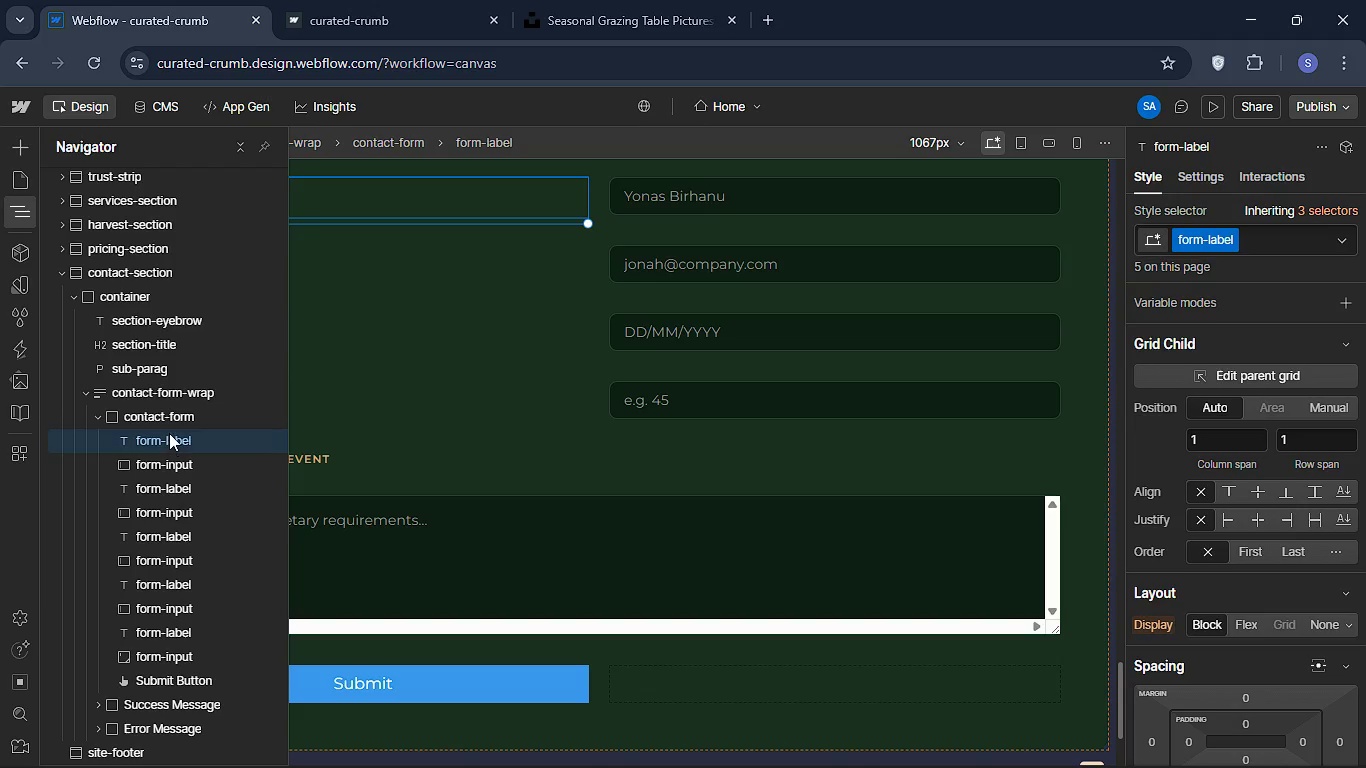 
left_click([161, 418])
 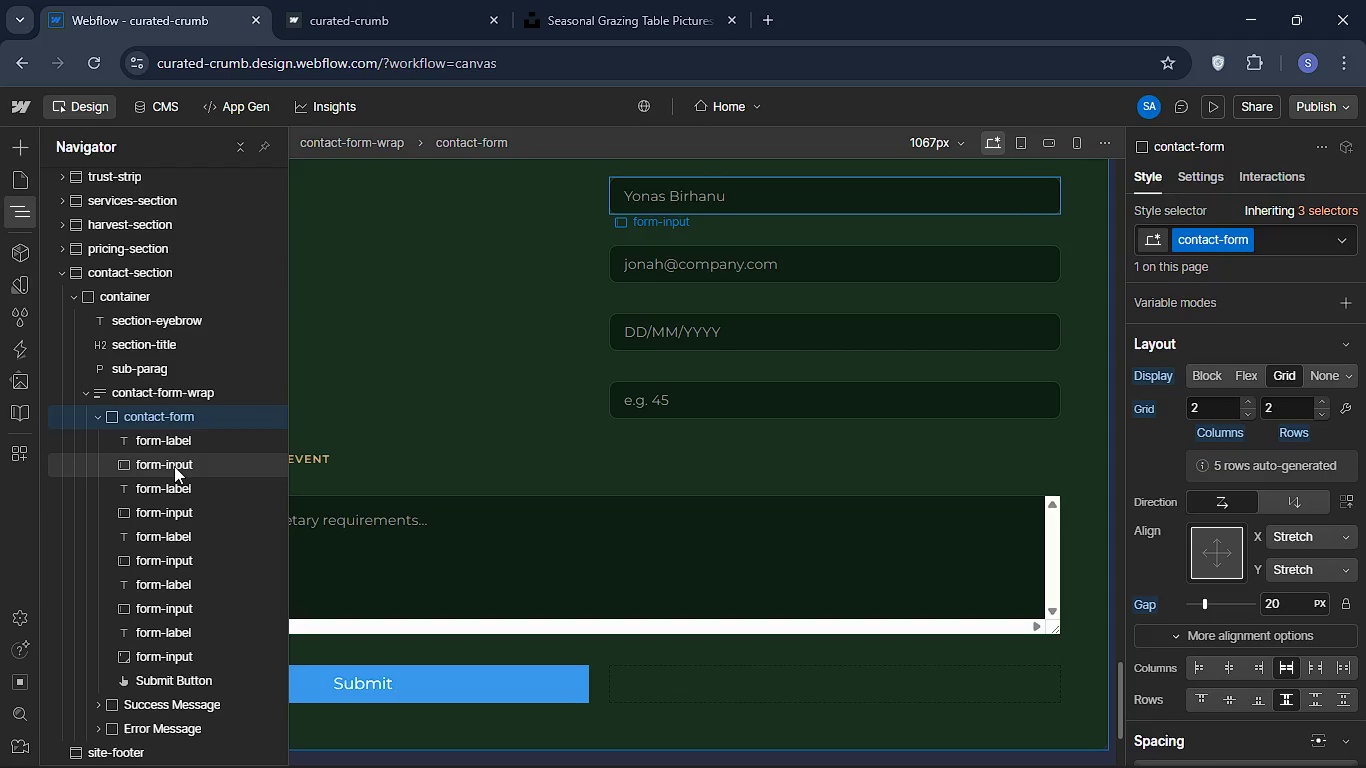 
wait(6.12)
 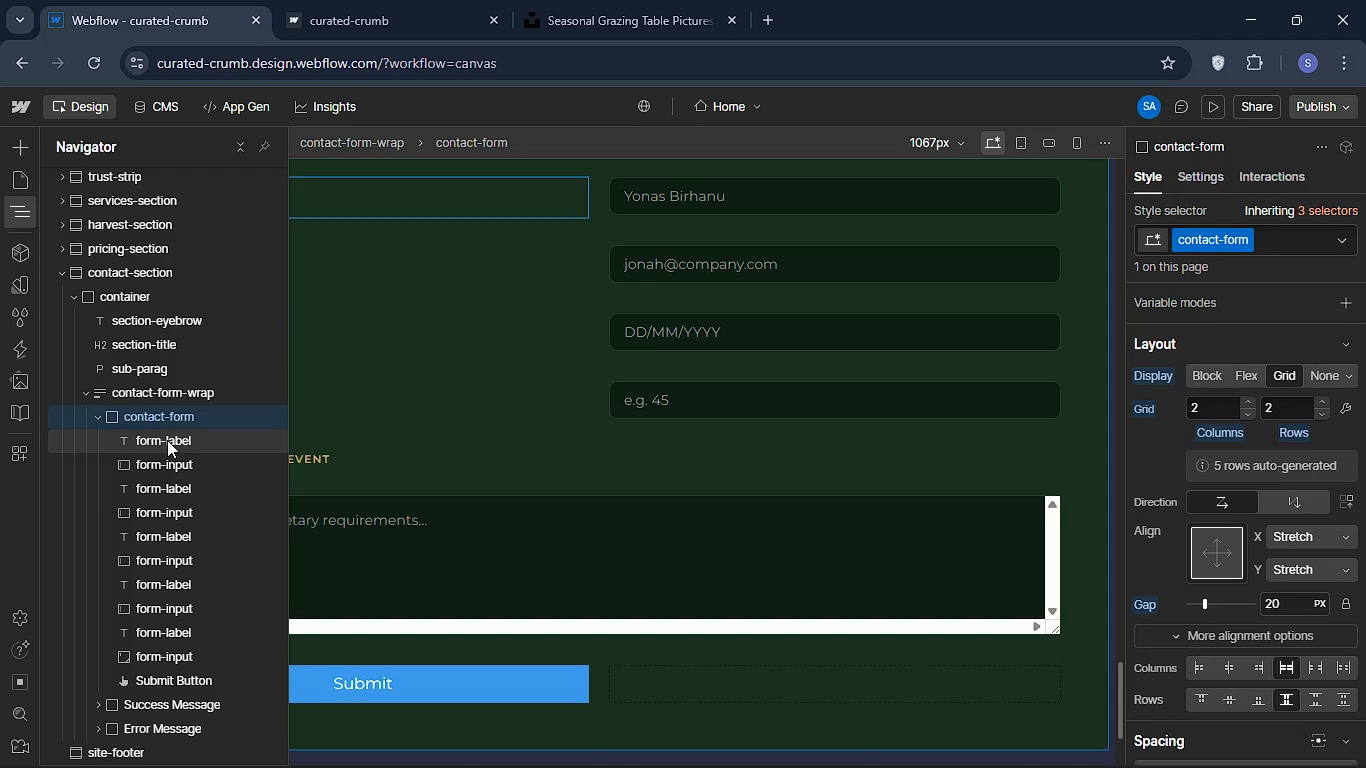 
scroll: coordinate [1290, 358], scroll_direction: up, amount: 3.0
 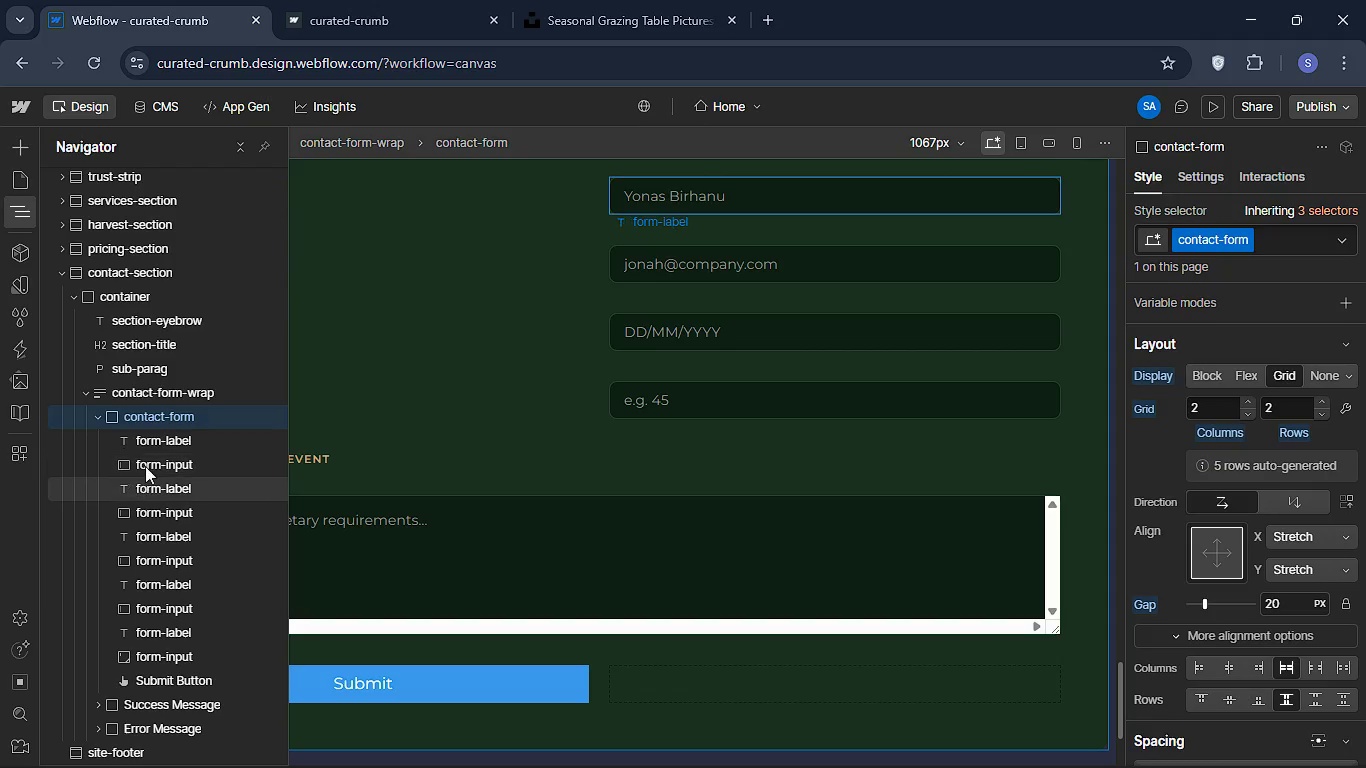 
left_click([155, 448])
 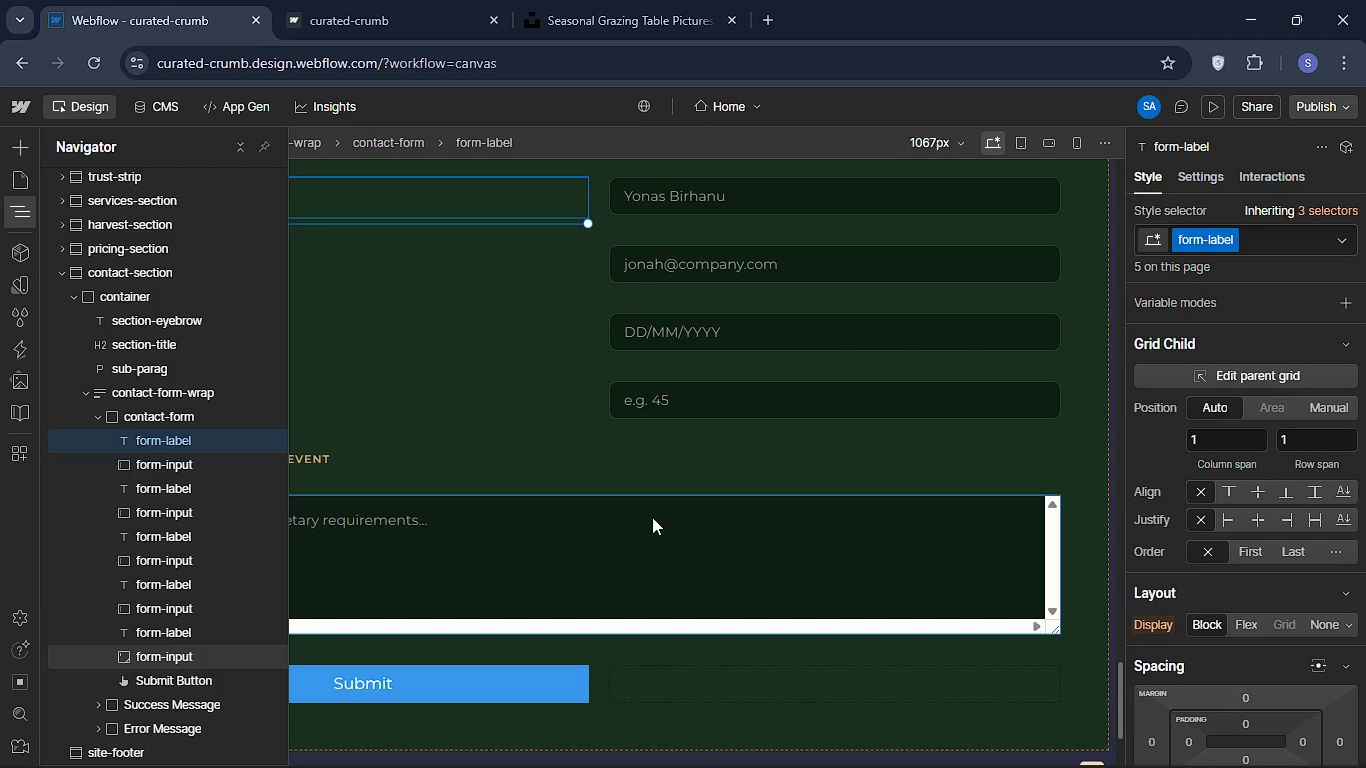 
wait(25.42)
 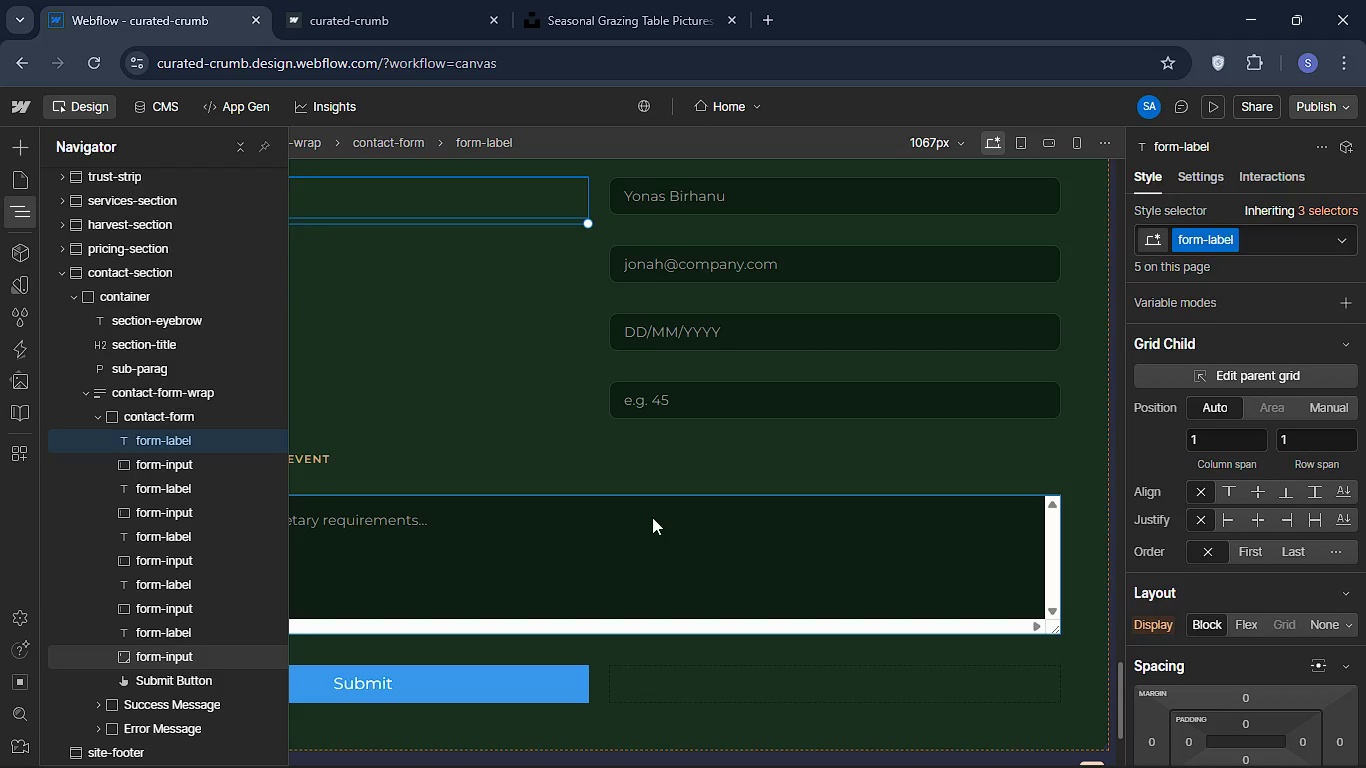 
left_click([8, 203])
 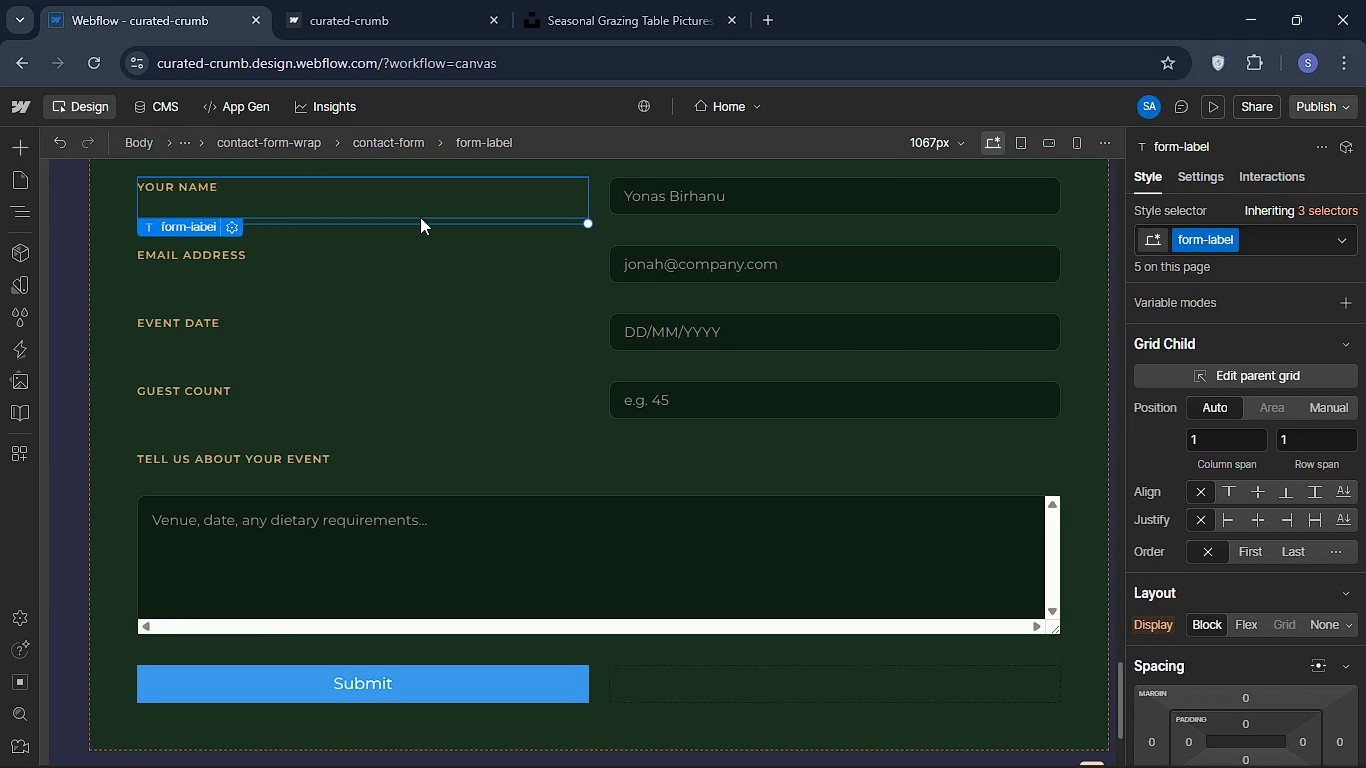 
wait(53.03)
 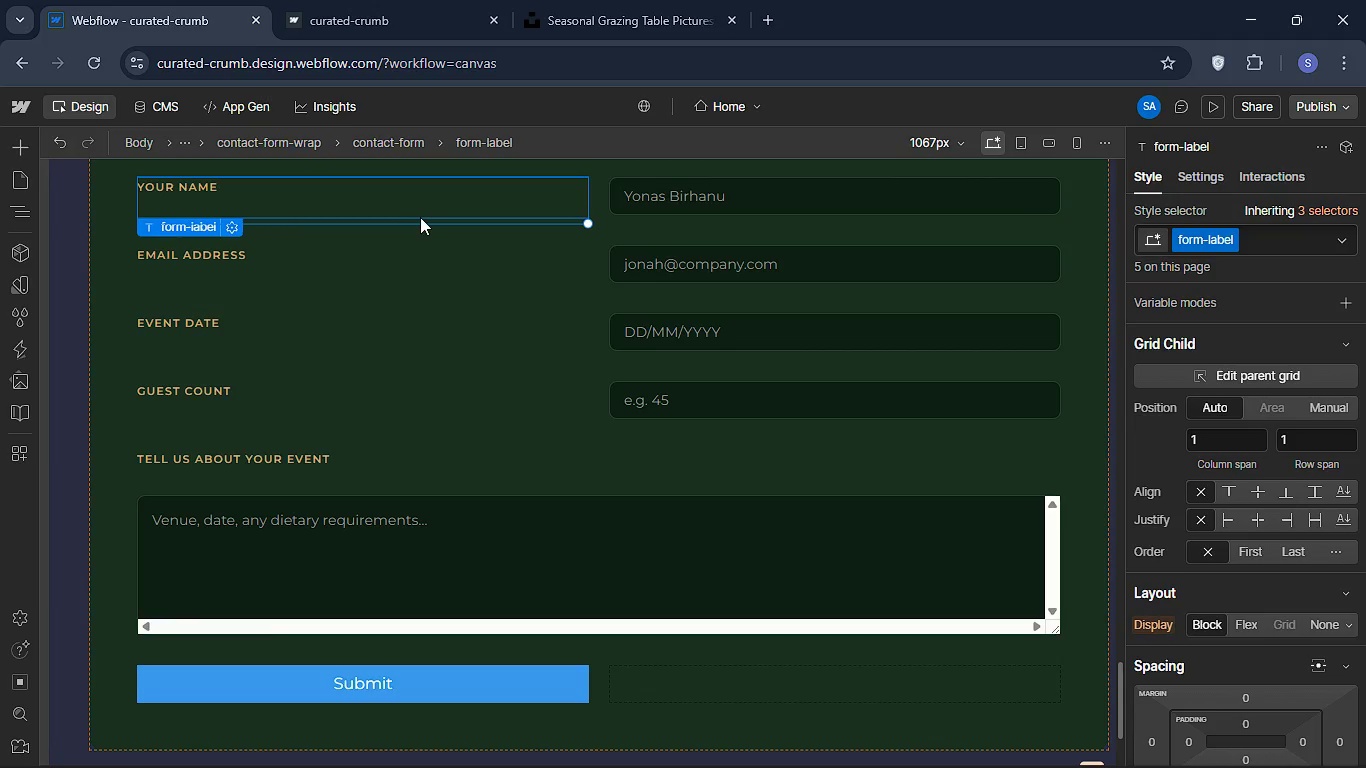 
scroll: coordinate [1213, 359], scroll_direction: up, amount: 3.0
 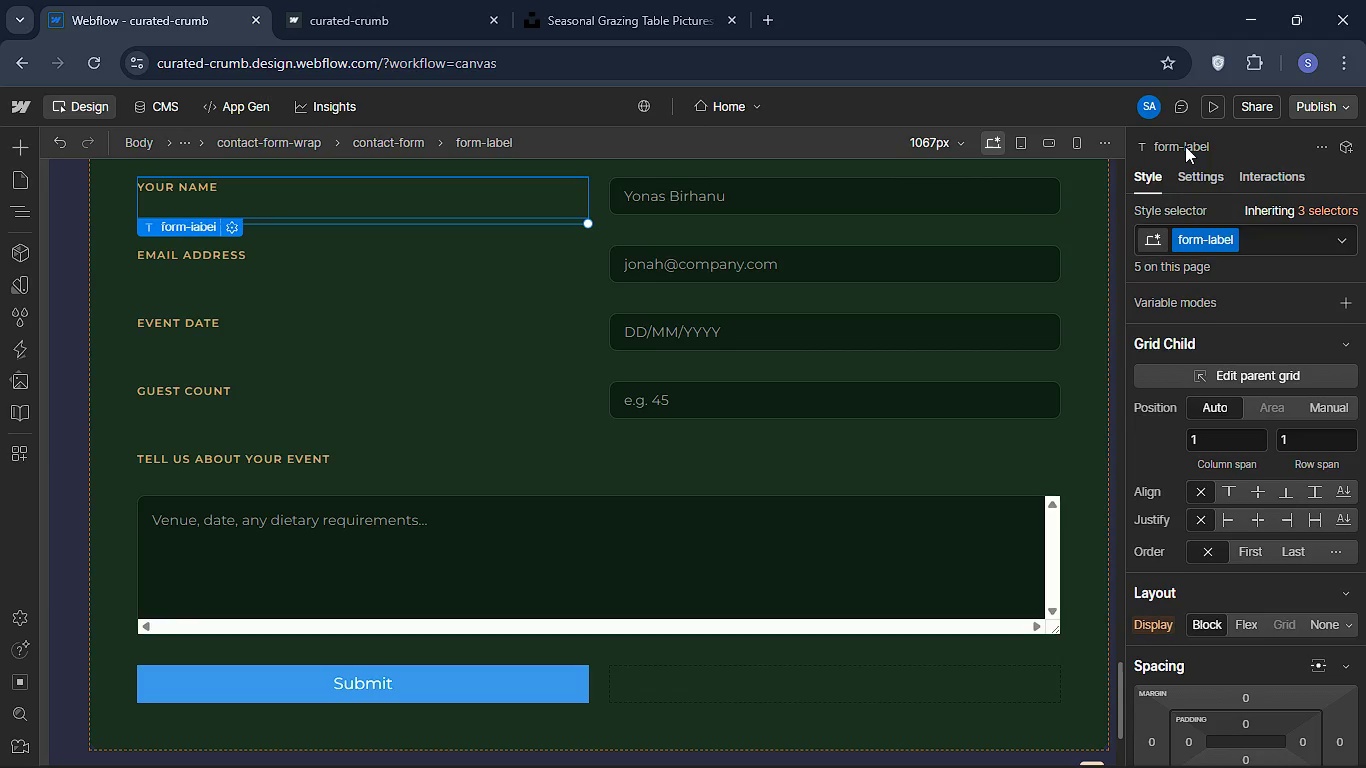 
left_click([1185, 146])
 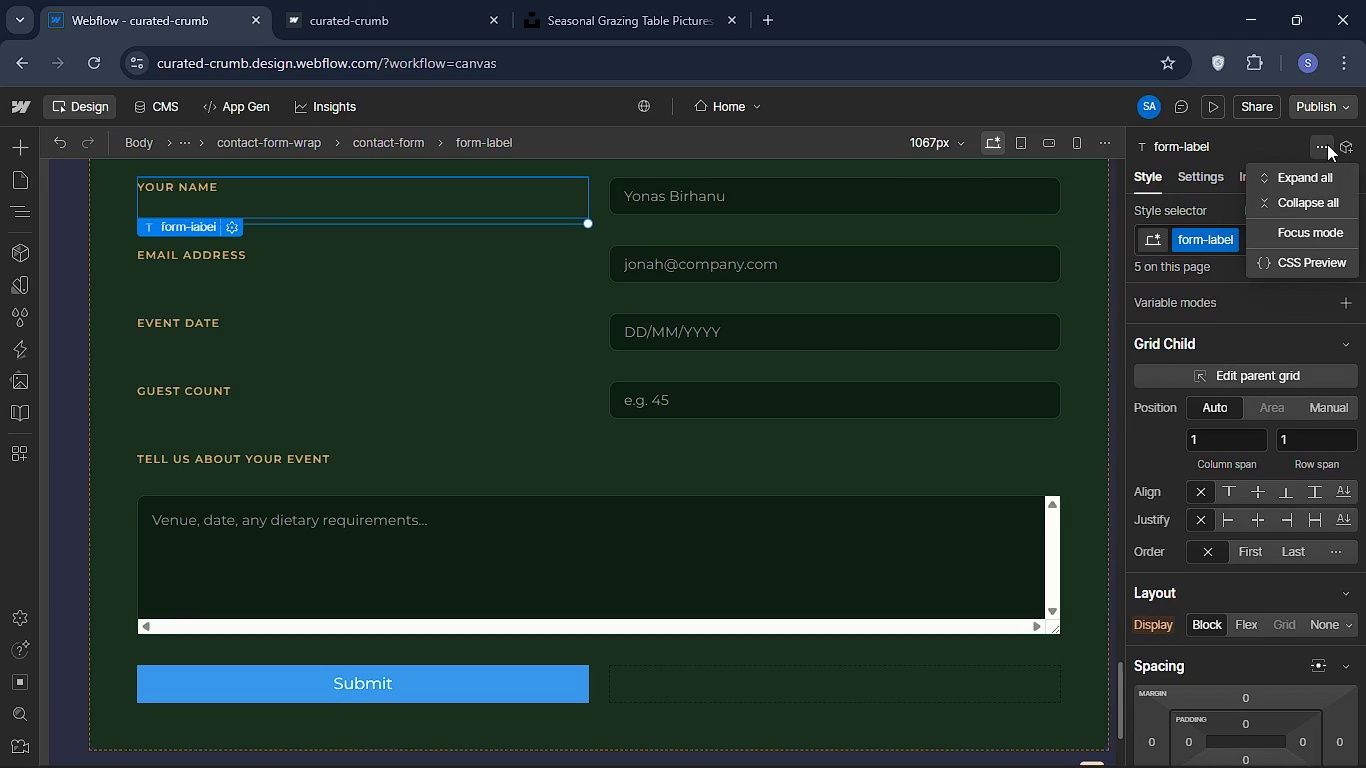 
left_click([1327, 144])
 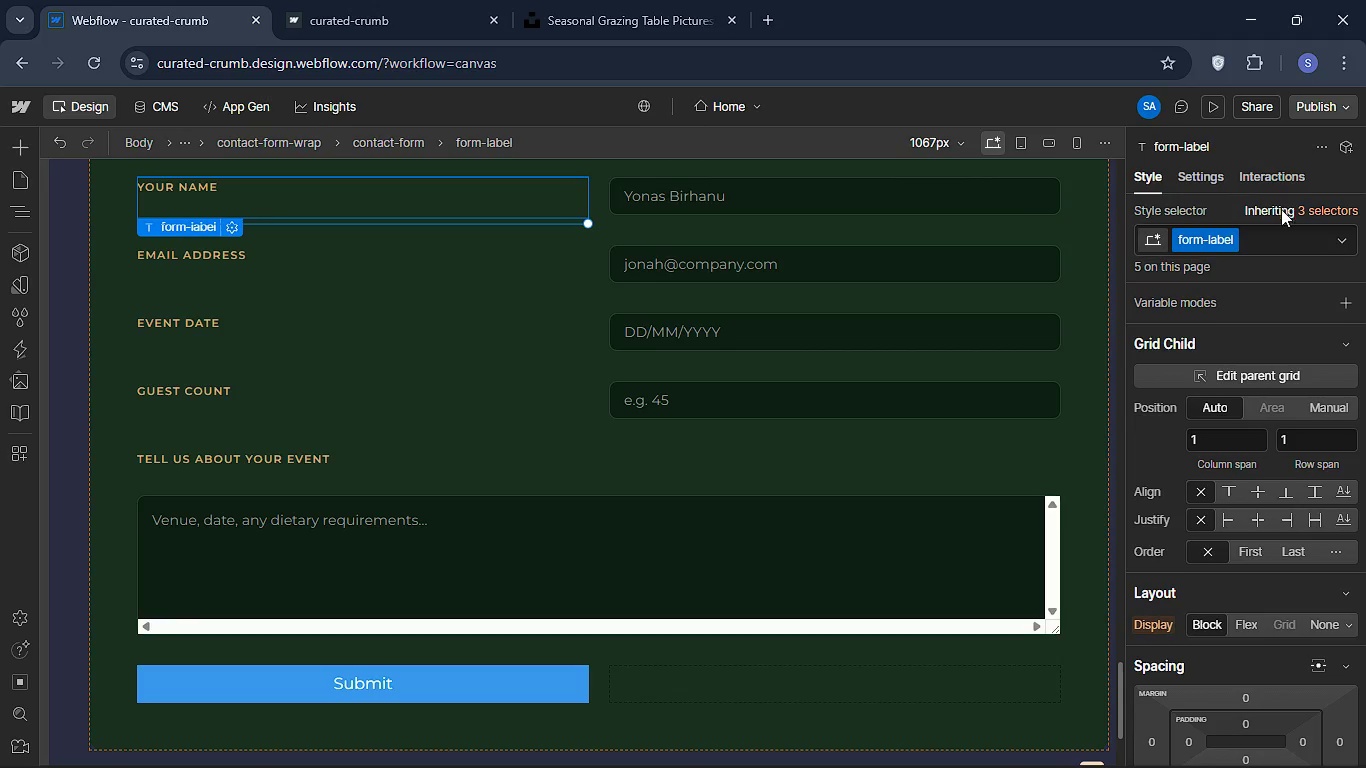 
wait(5.7)
 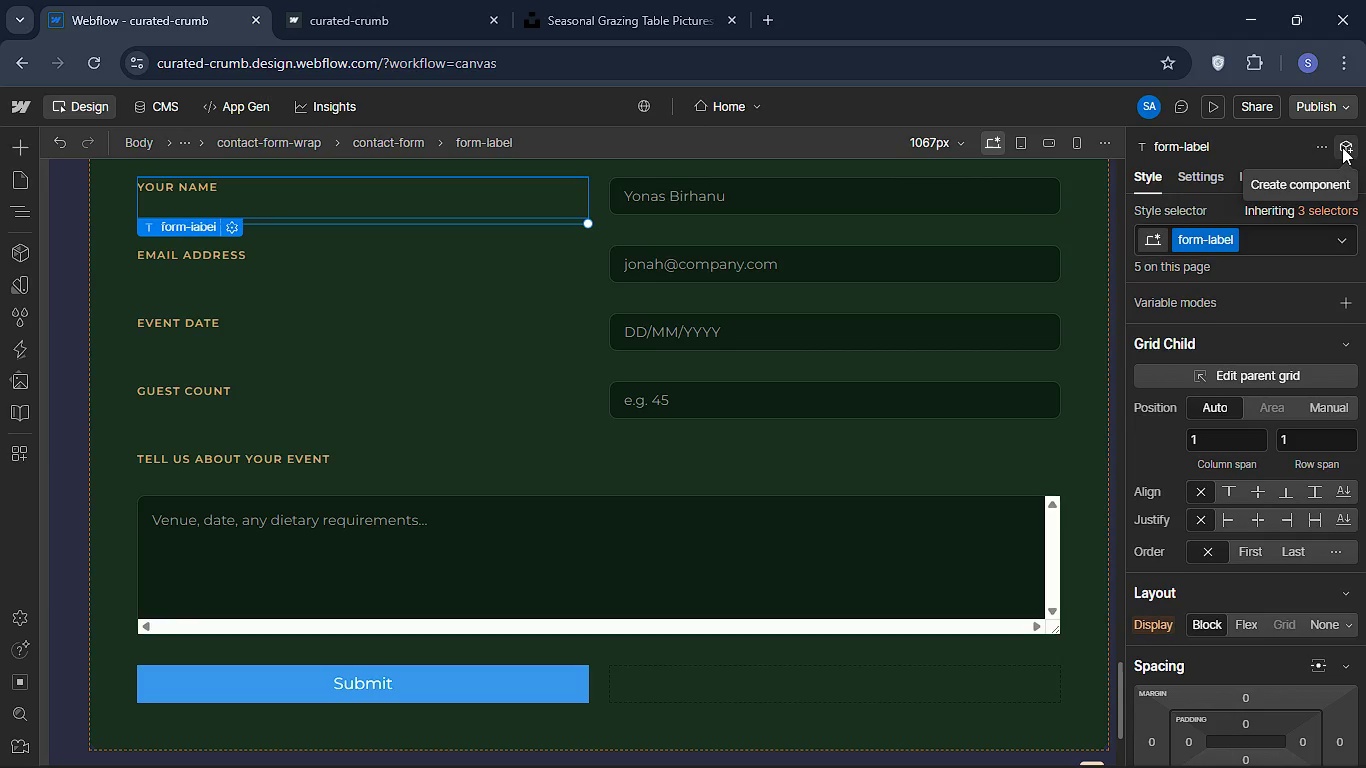 
mouse_move([1316, 243])
 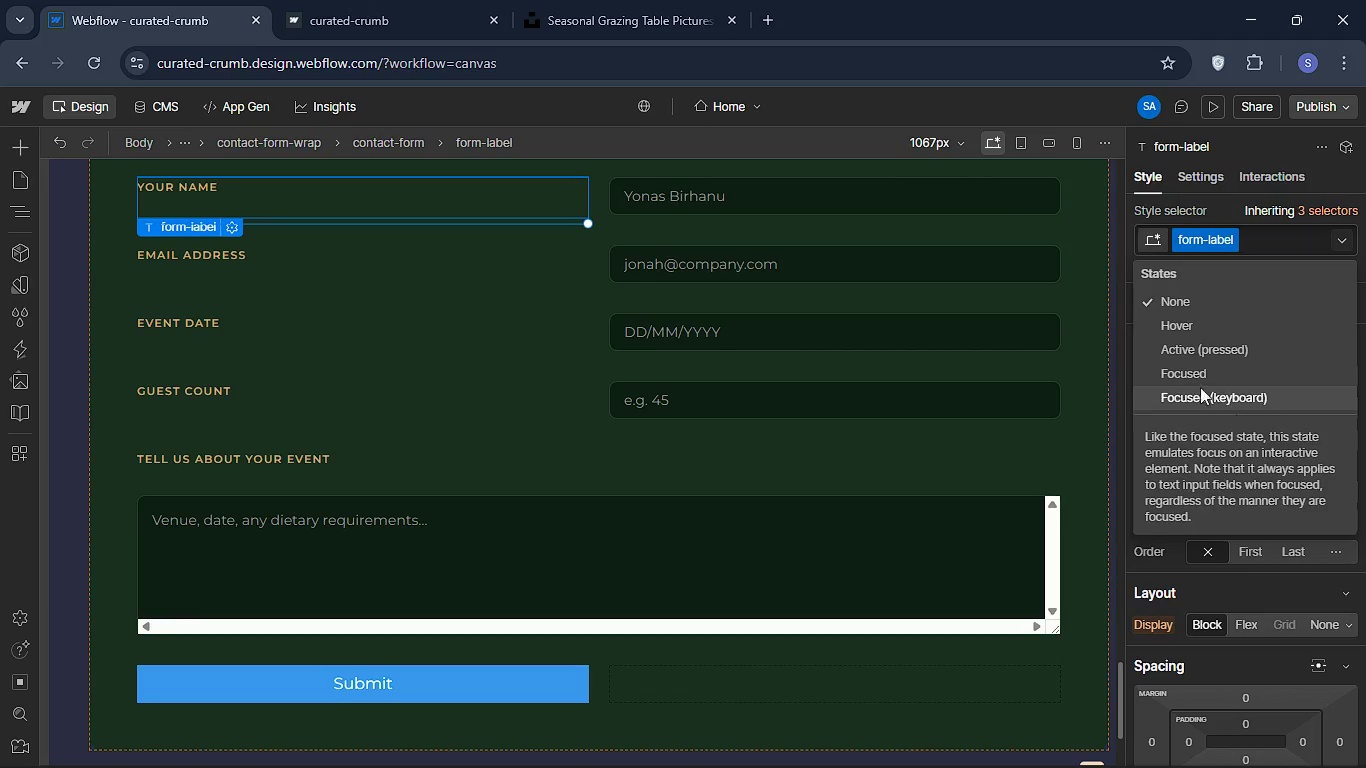 
wait(16.79)
 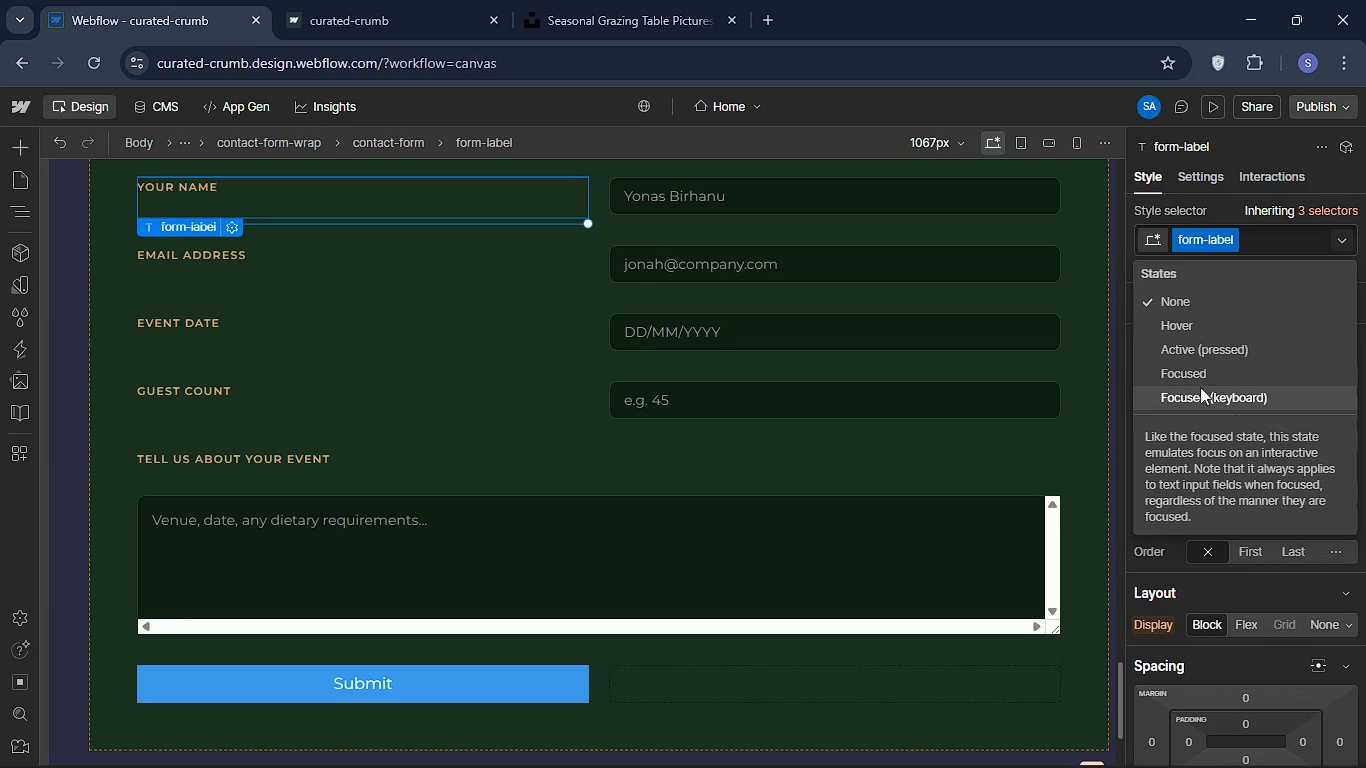 
left_click([1196, 367])
 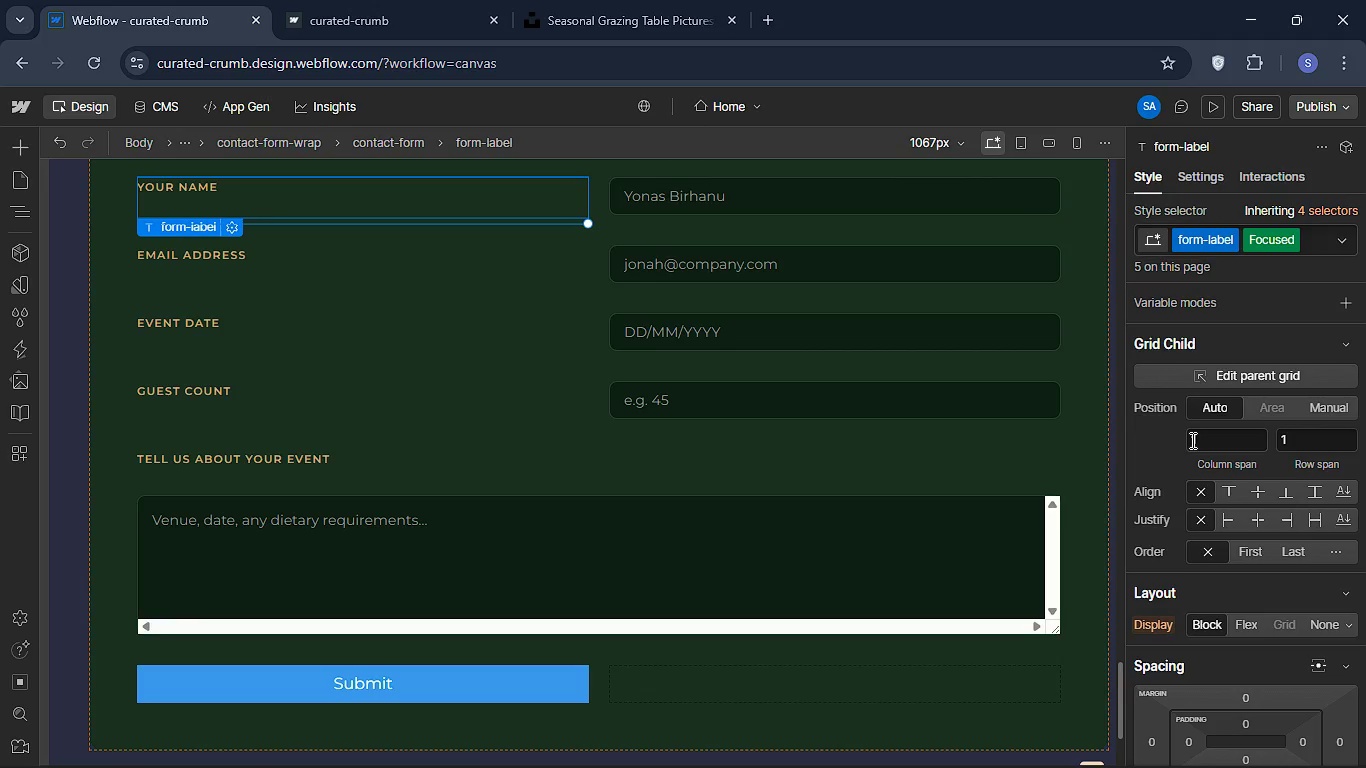 
scroll: coordinate [1267, 385], scroll_direction: down, amount: 17.0
 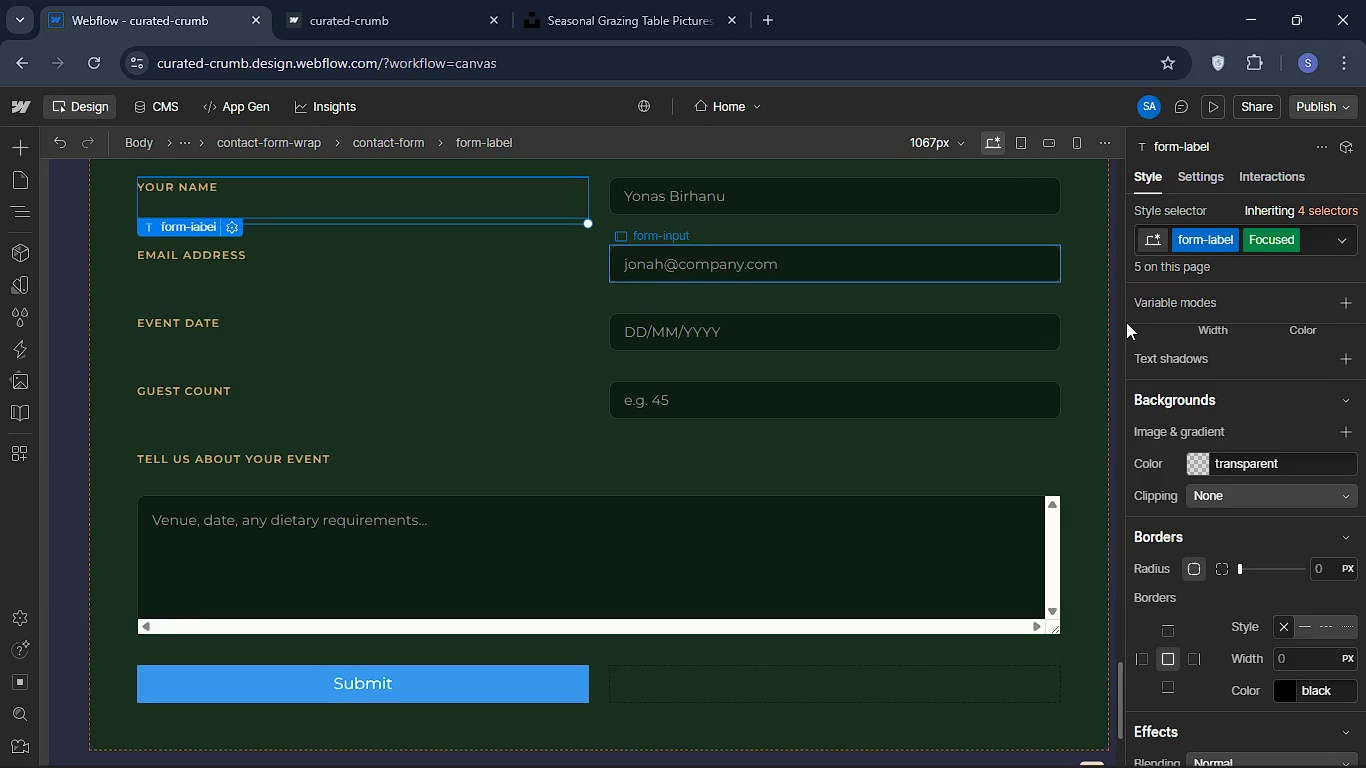 
scroll: coordinate [1211, 433], scroll_direction: none, amount: 0.0
 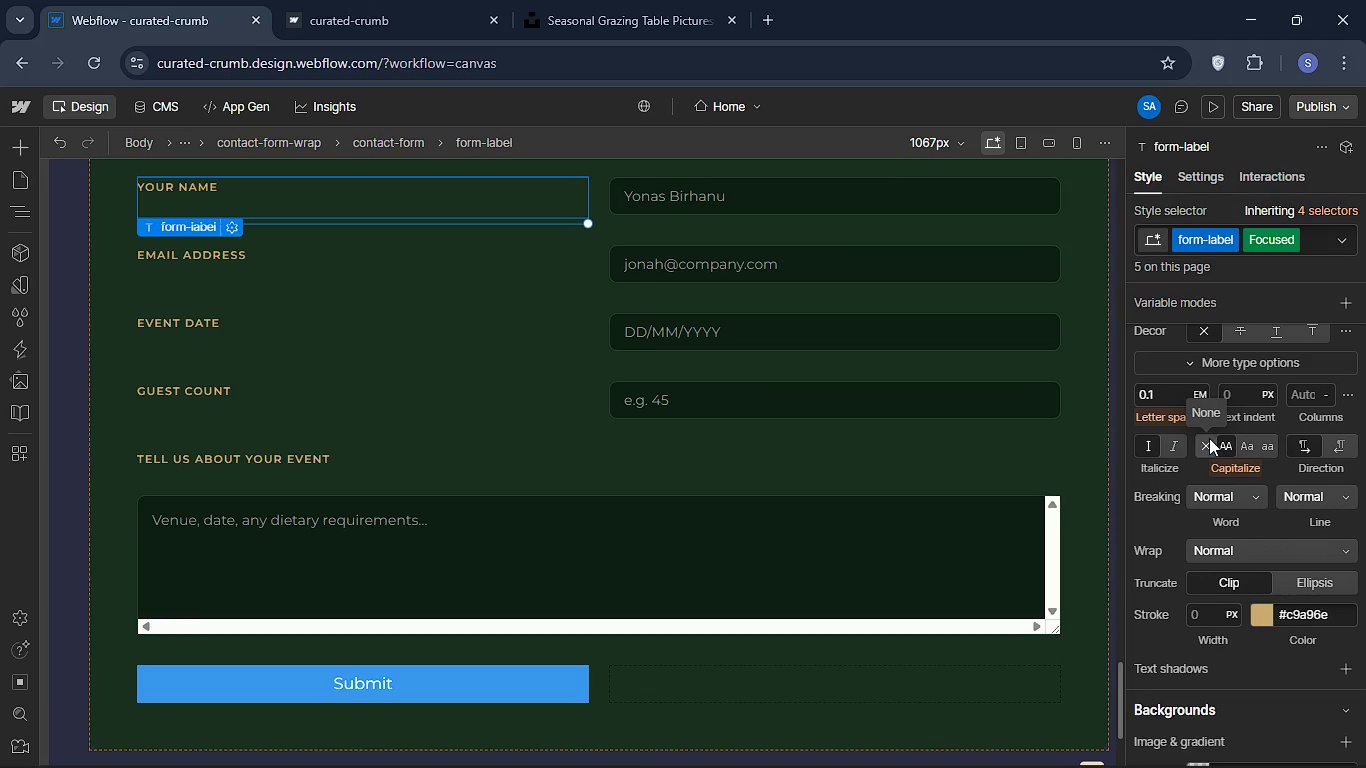 
scroll: coordinate [1208, 443], scroll_direction: down, amount: 1.0
 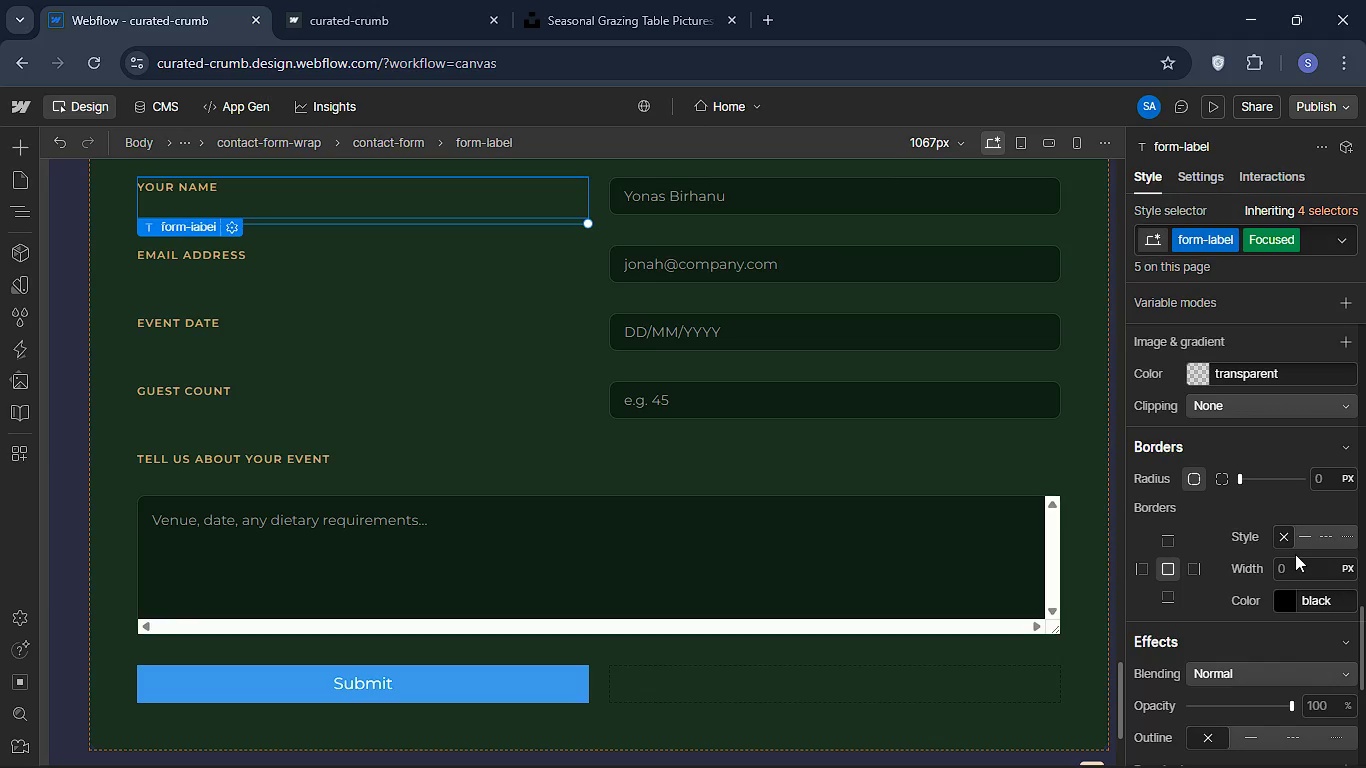 
left_click([1295, 564])
 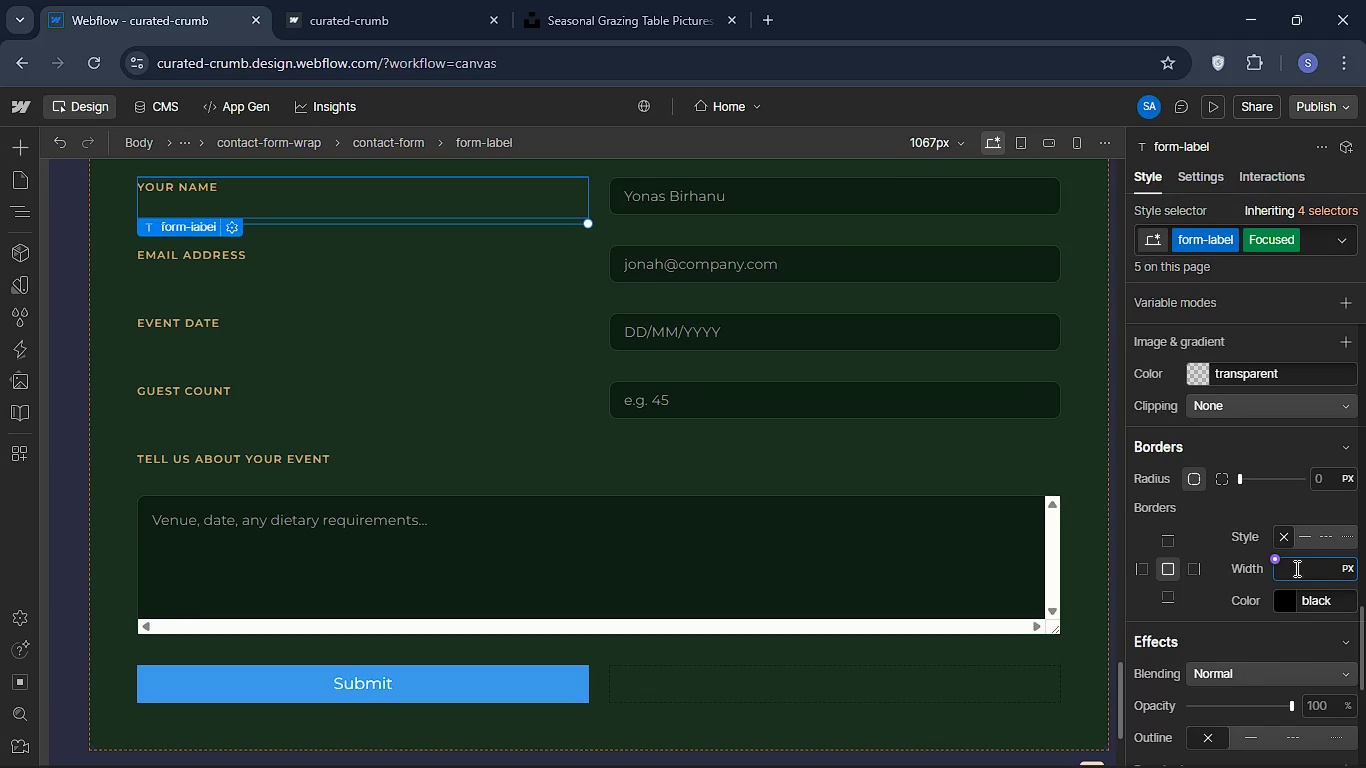 
key(1)
 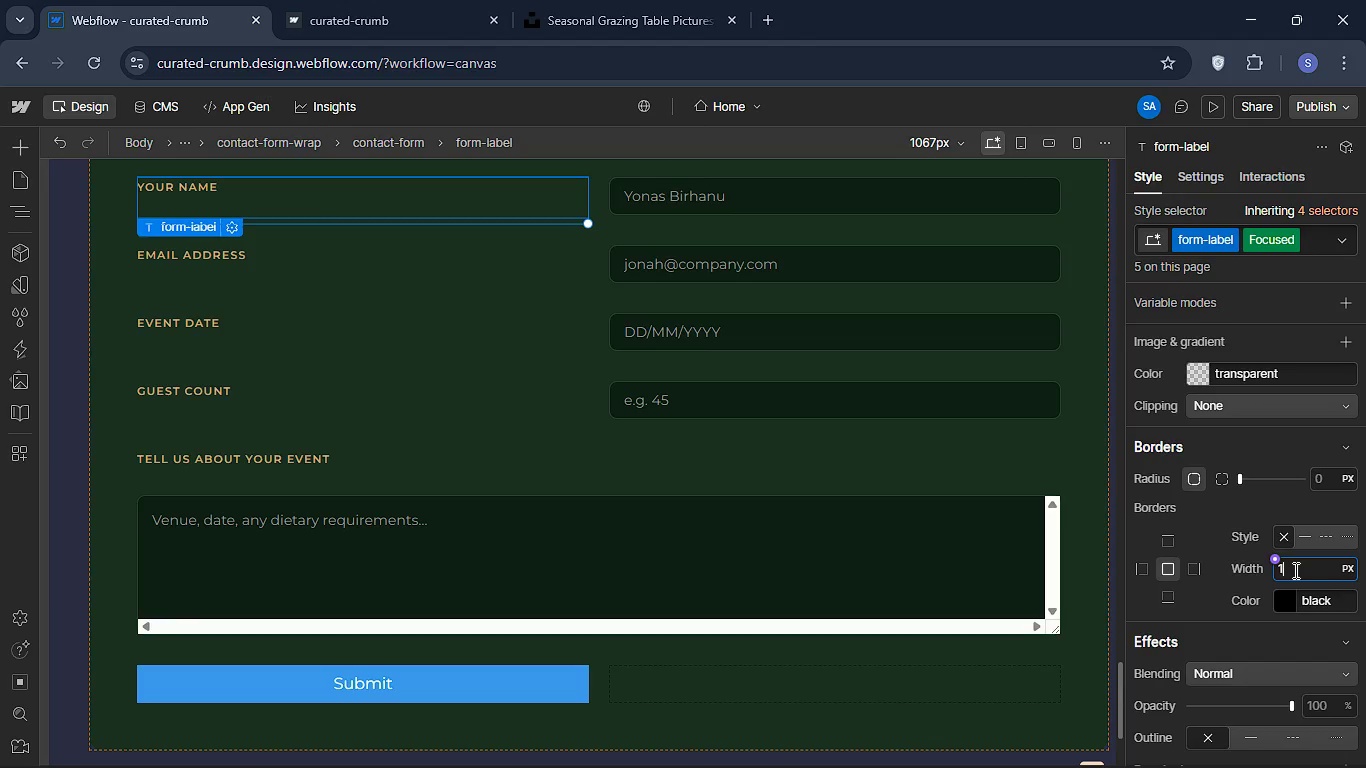 
key(Enter)
 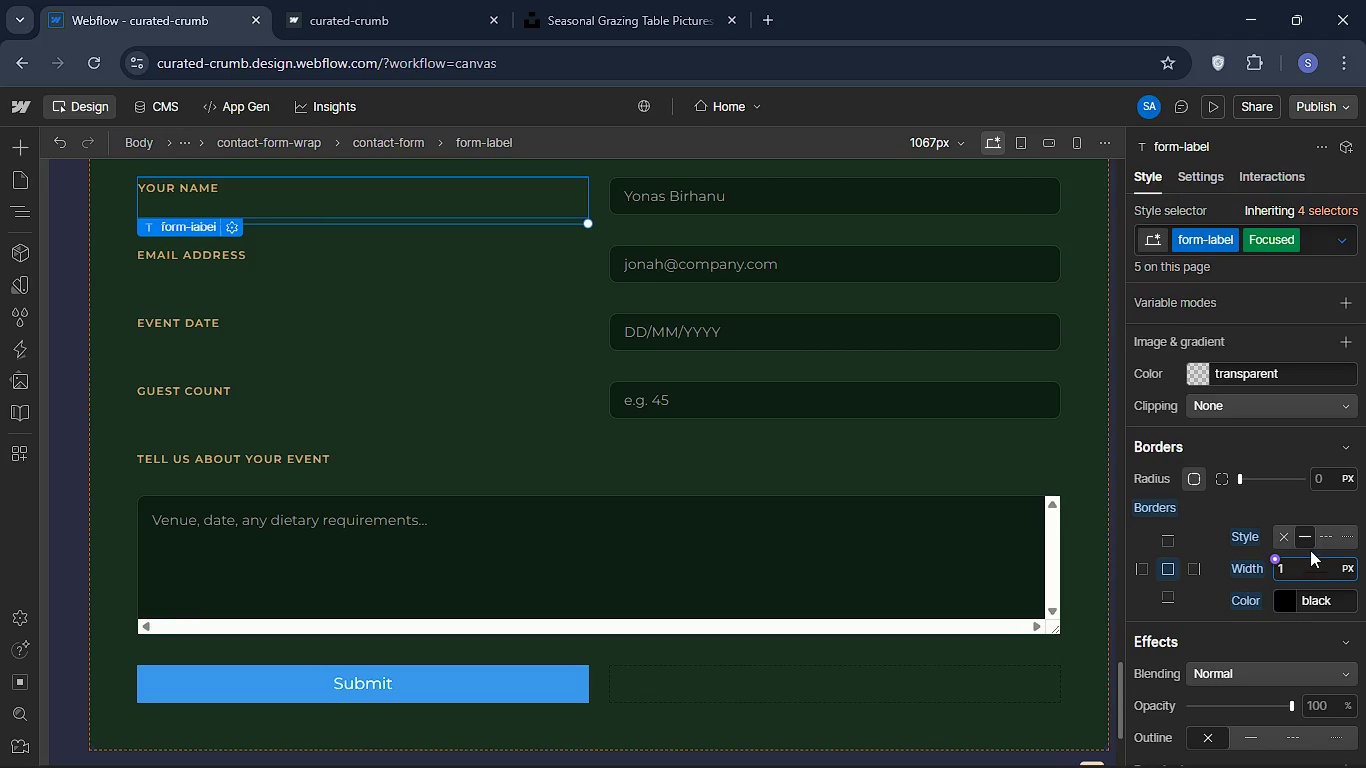 
mouse_move([1286, 537])
 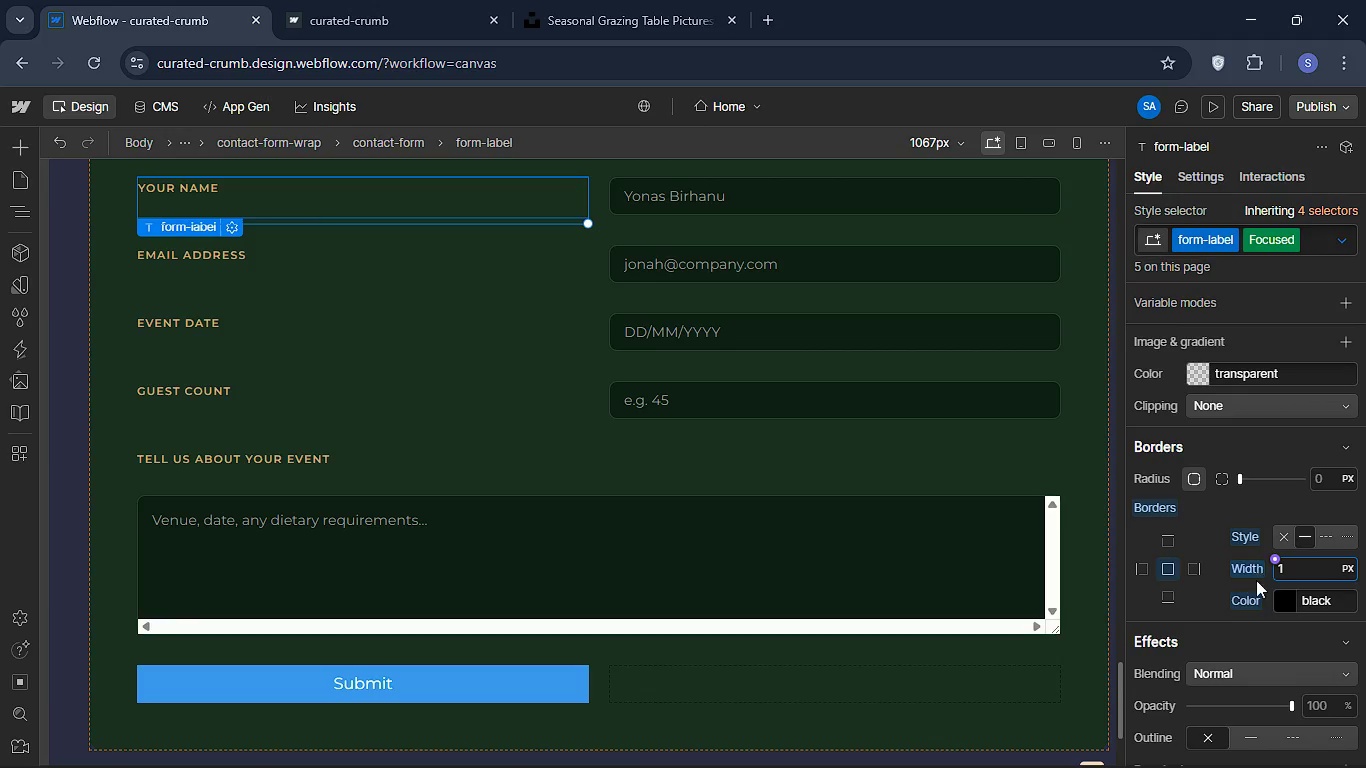 
left_click([1289, 596])
 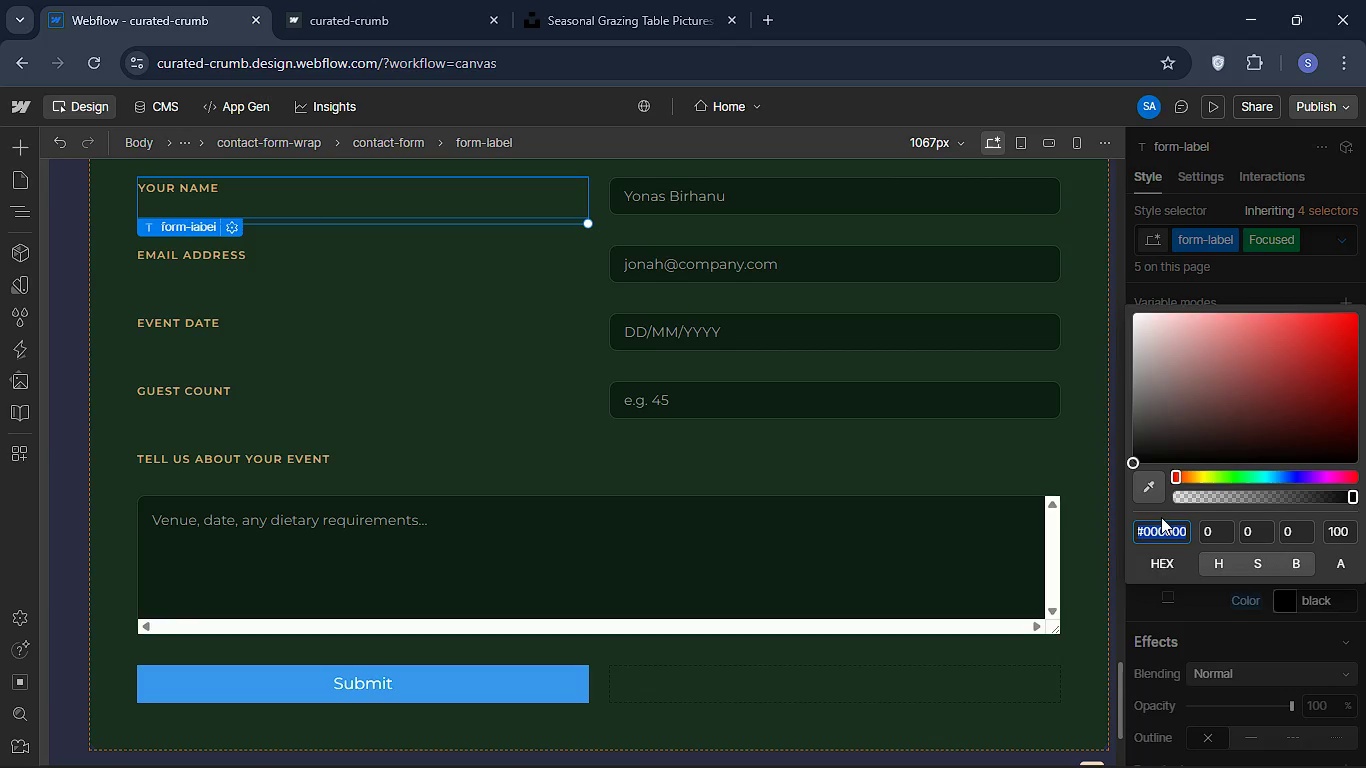 
key(Backspace)
 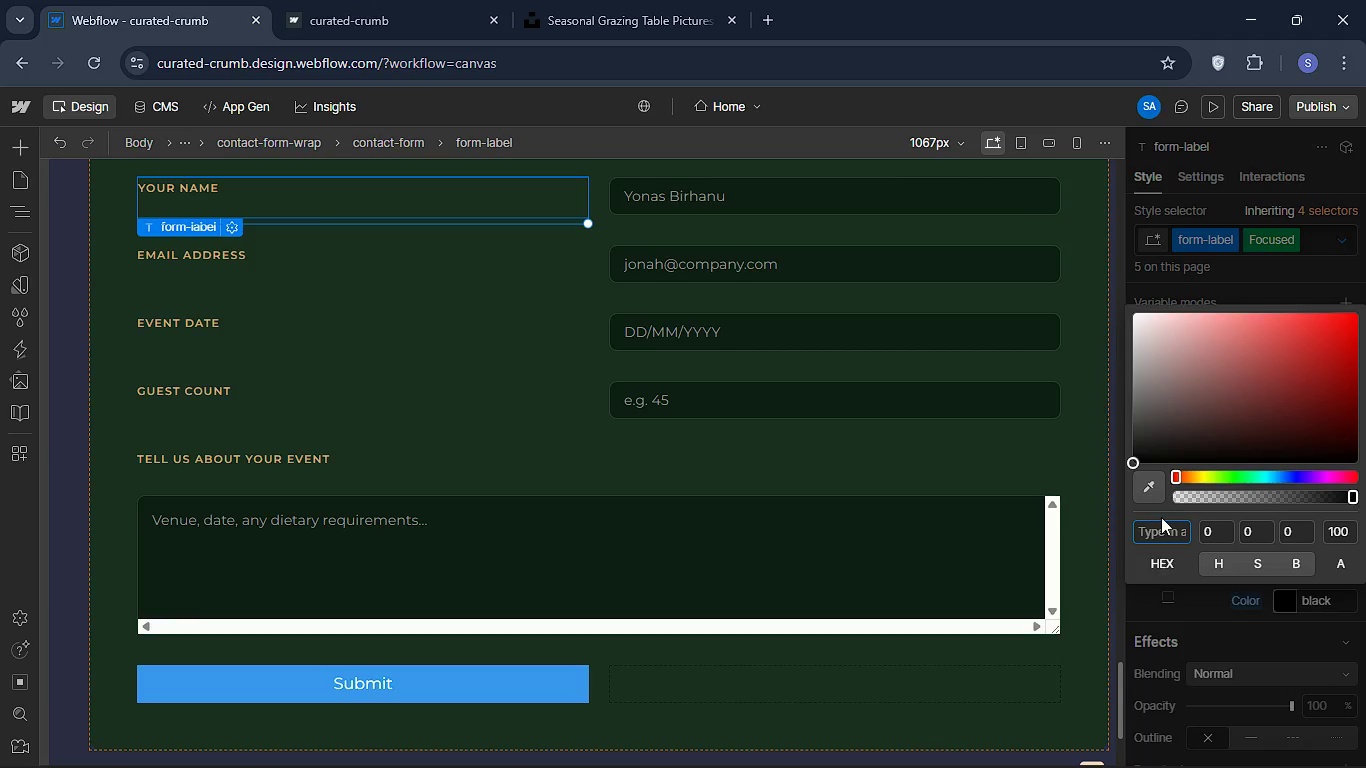 
key(Control+3)
 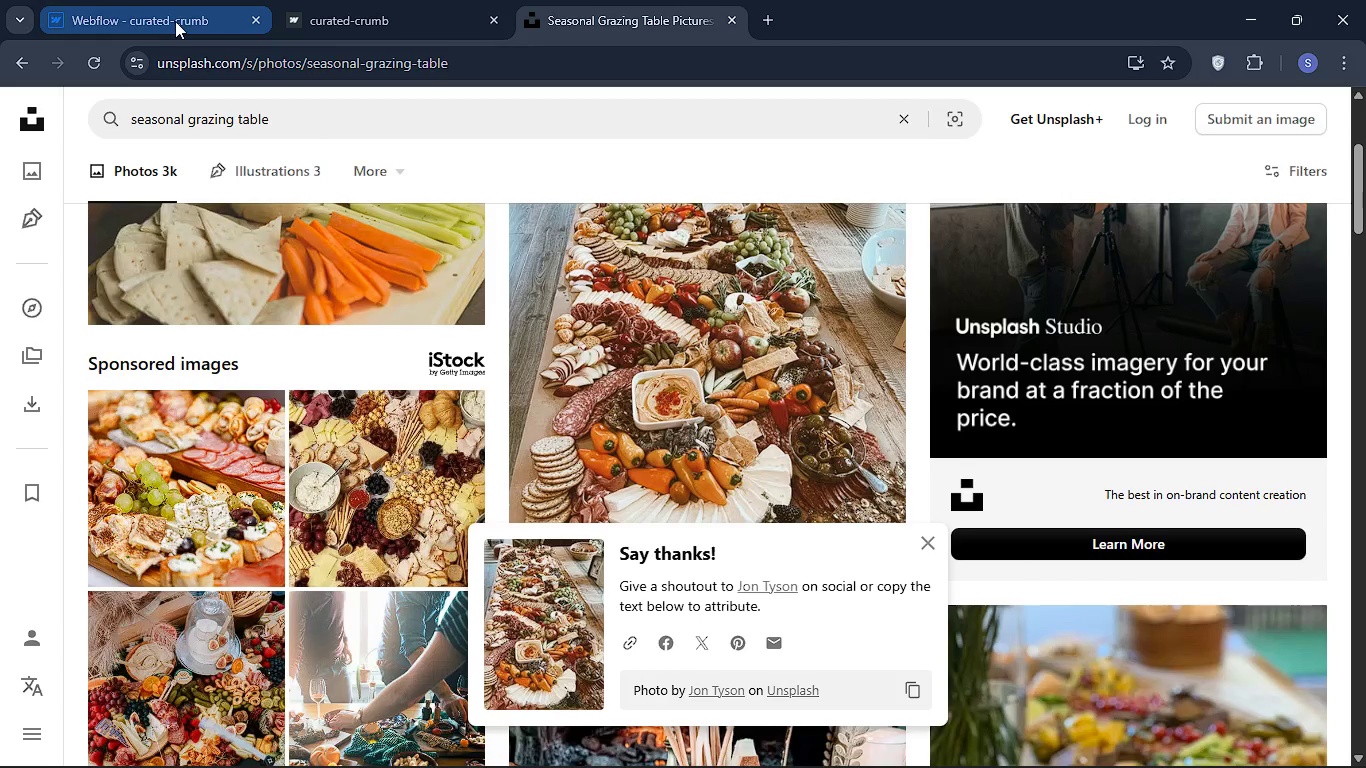 
left_click([175, 21])
 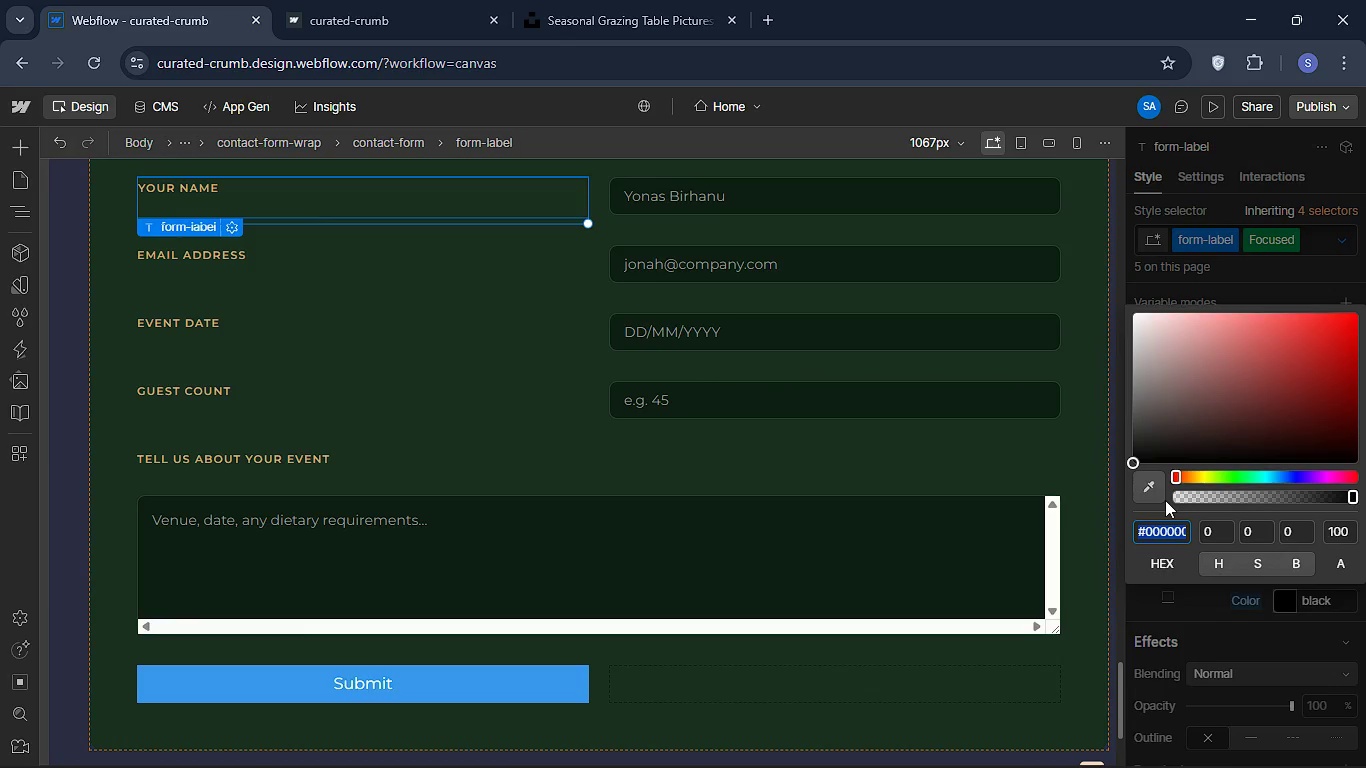 
key(Backspace)
type(#c9a96e)
 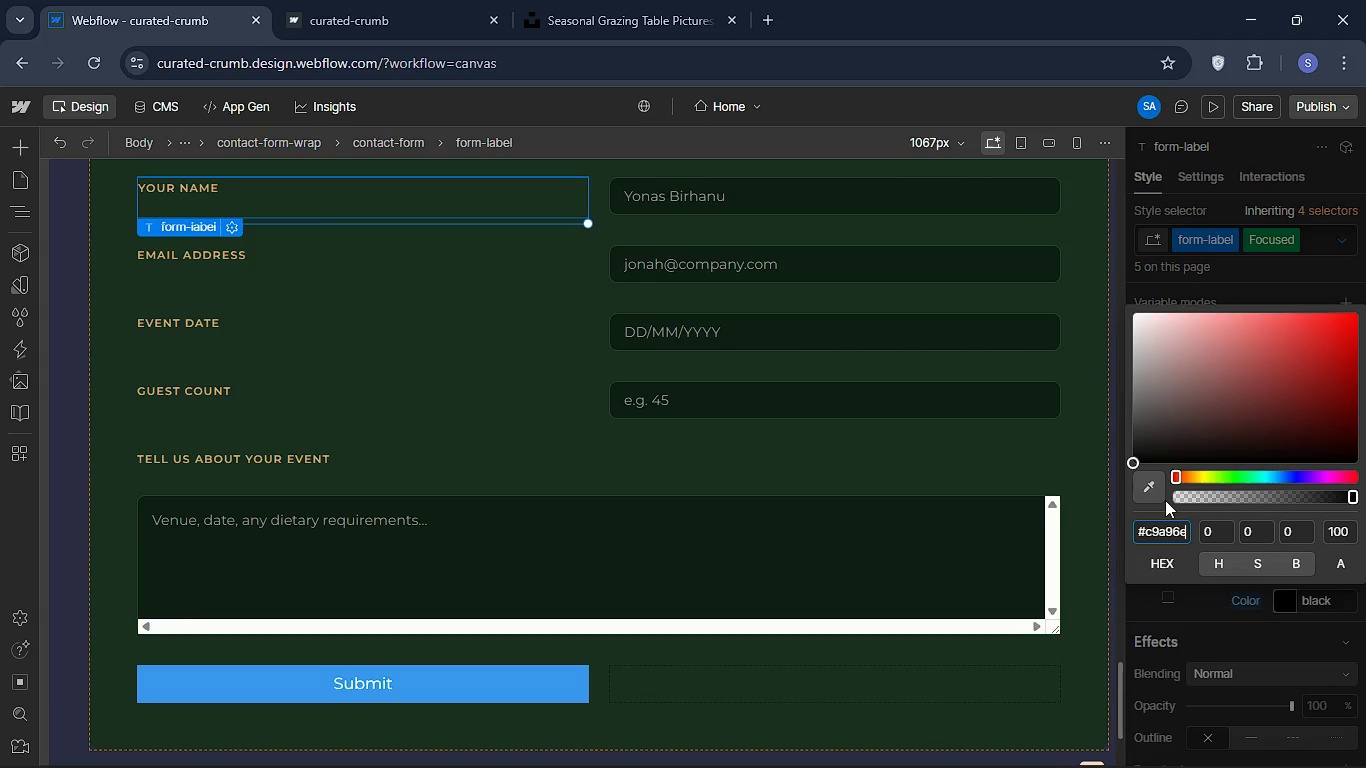 
 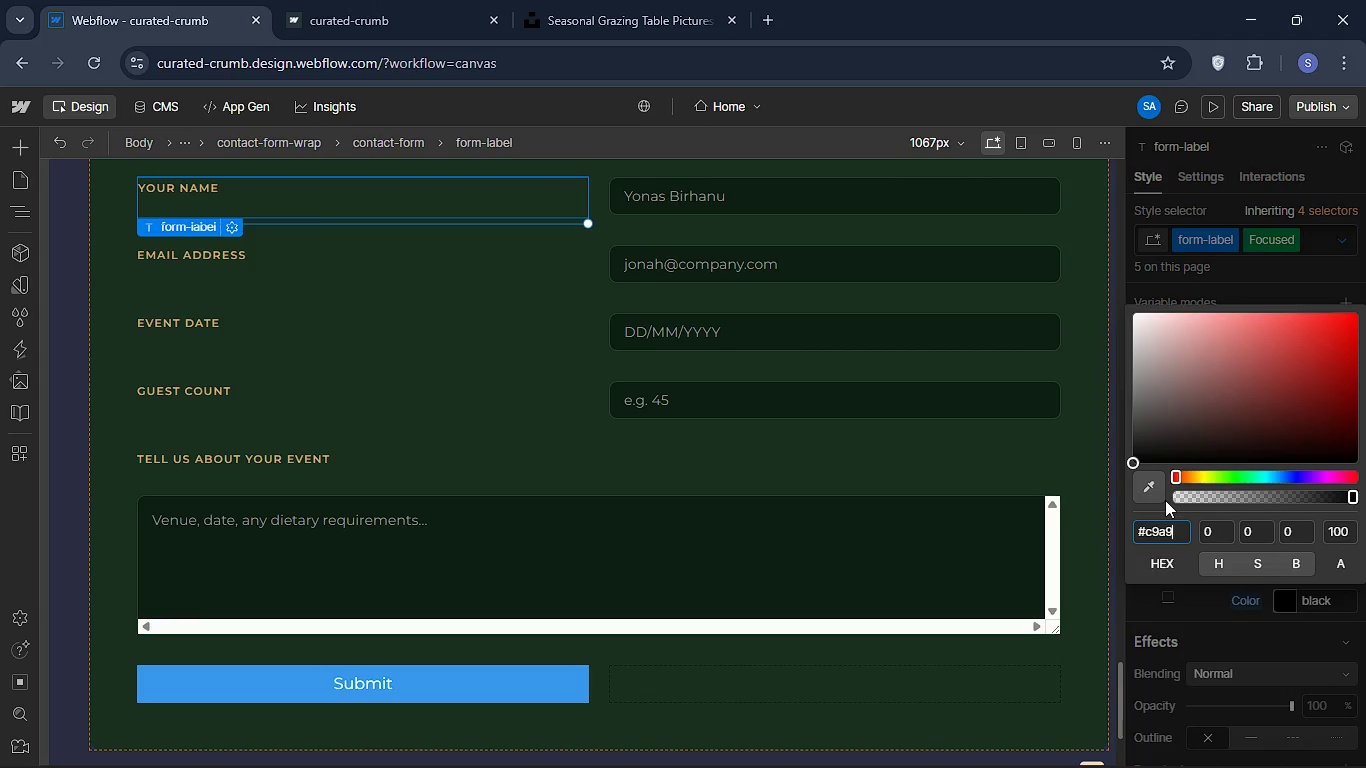 
key(Enter)
 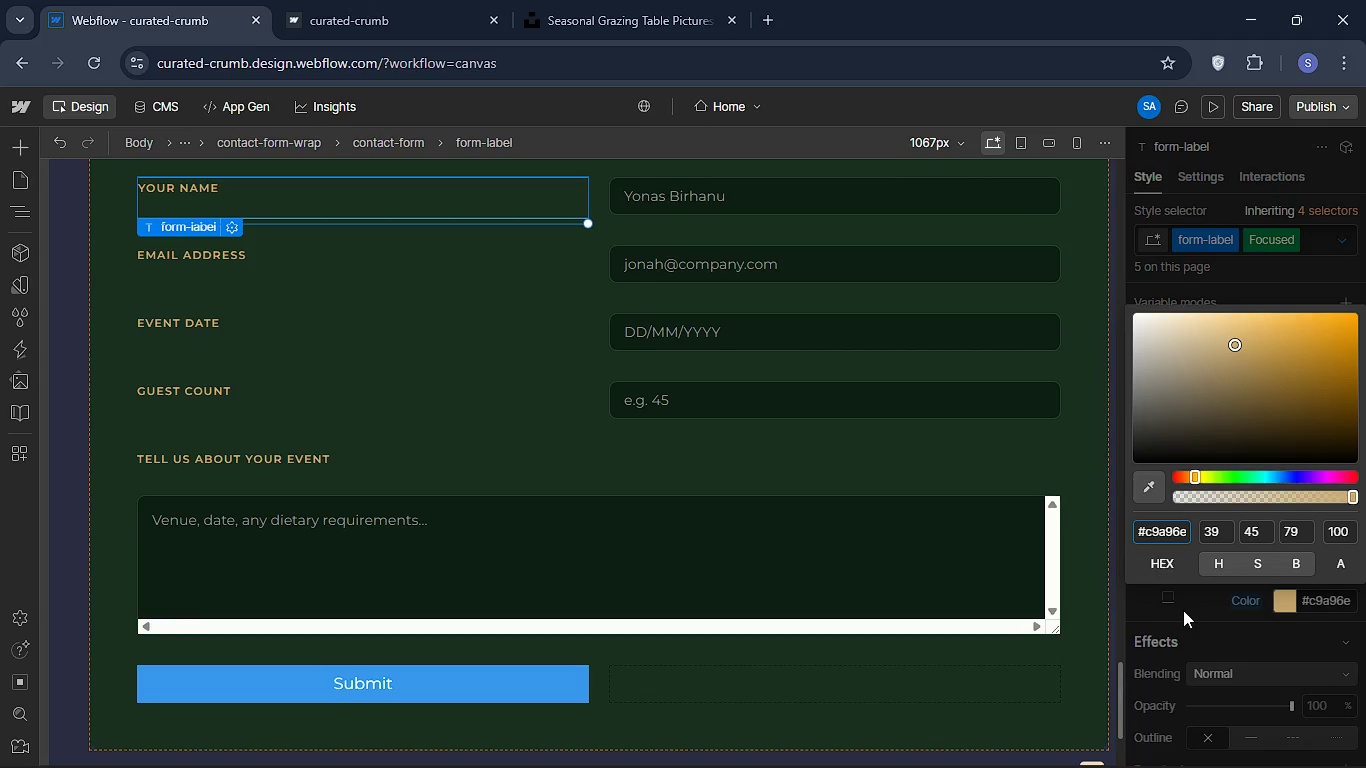 
wait(7.48)
 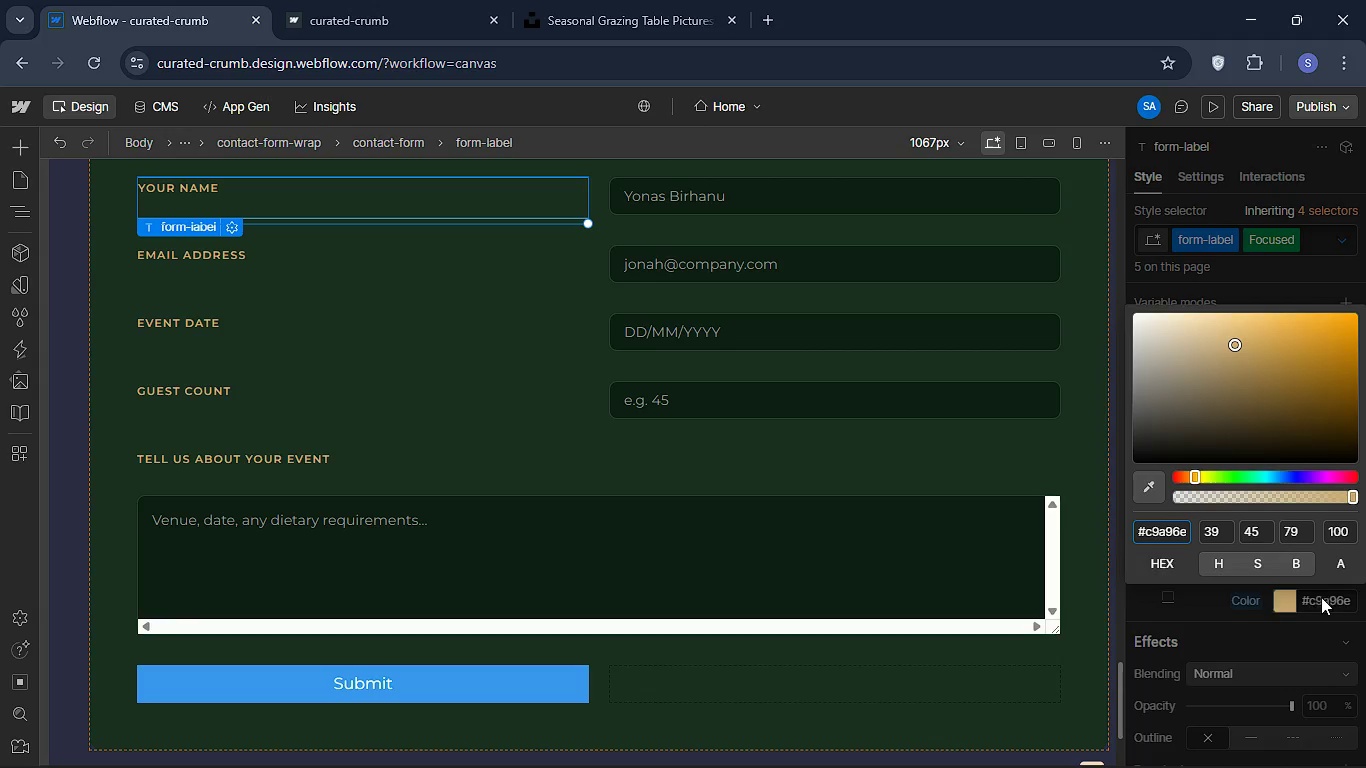 
left_click([1214, 631])
 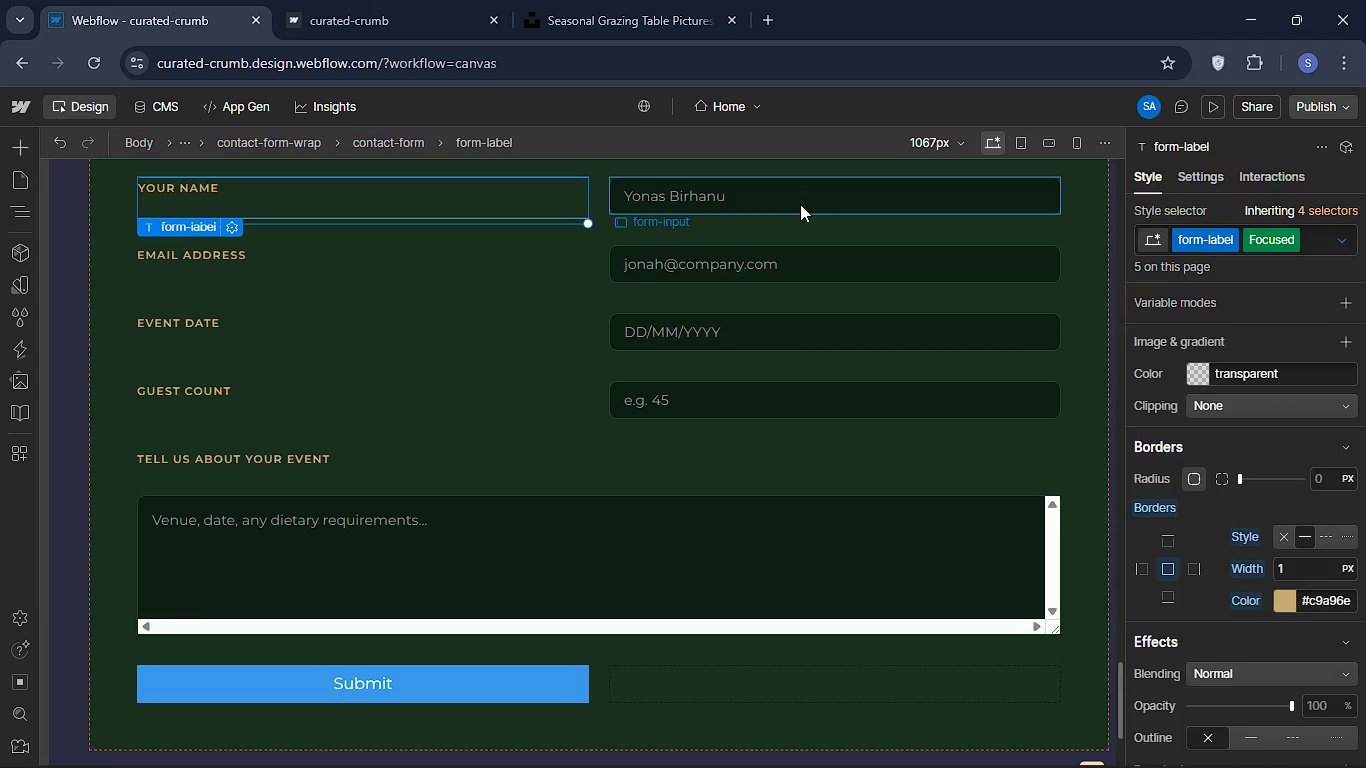 
left_click([800, 204])
 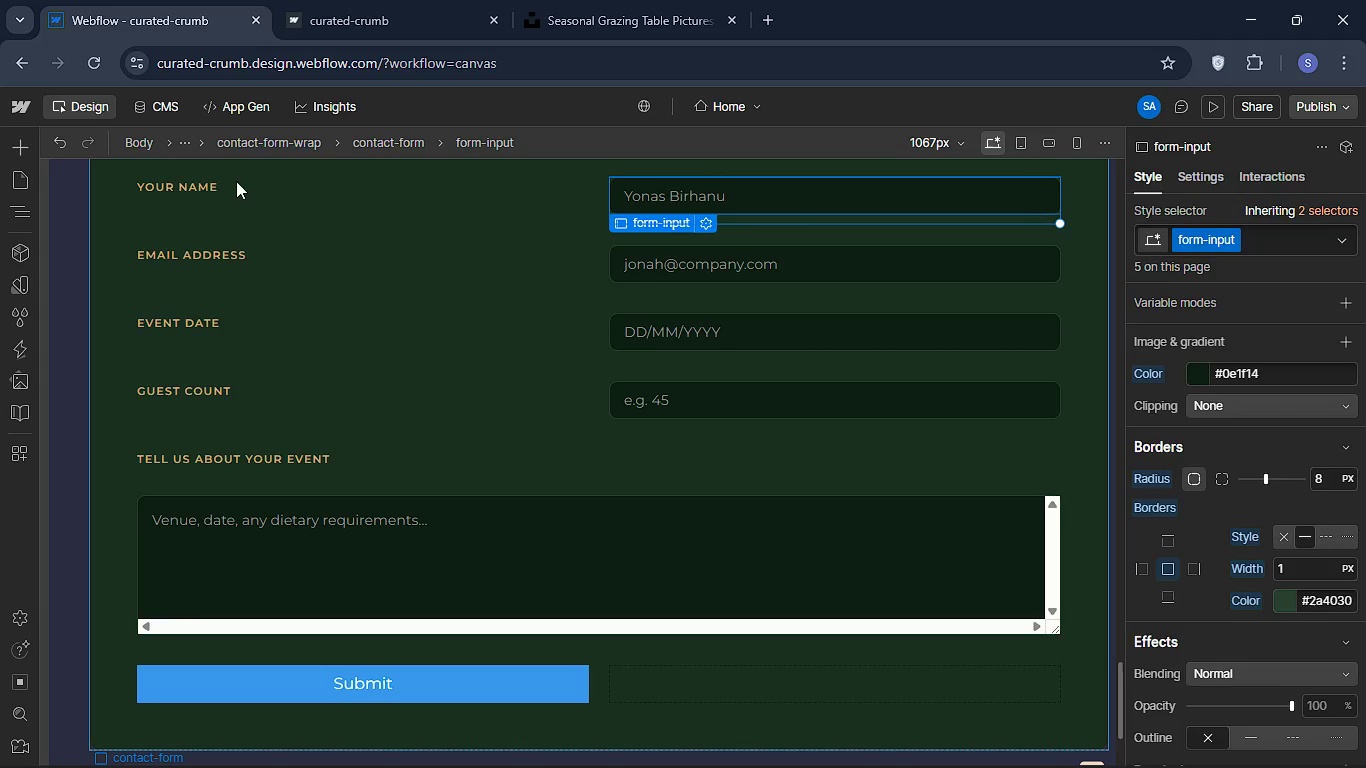 
left_click([180, 192])
 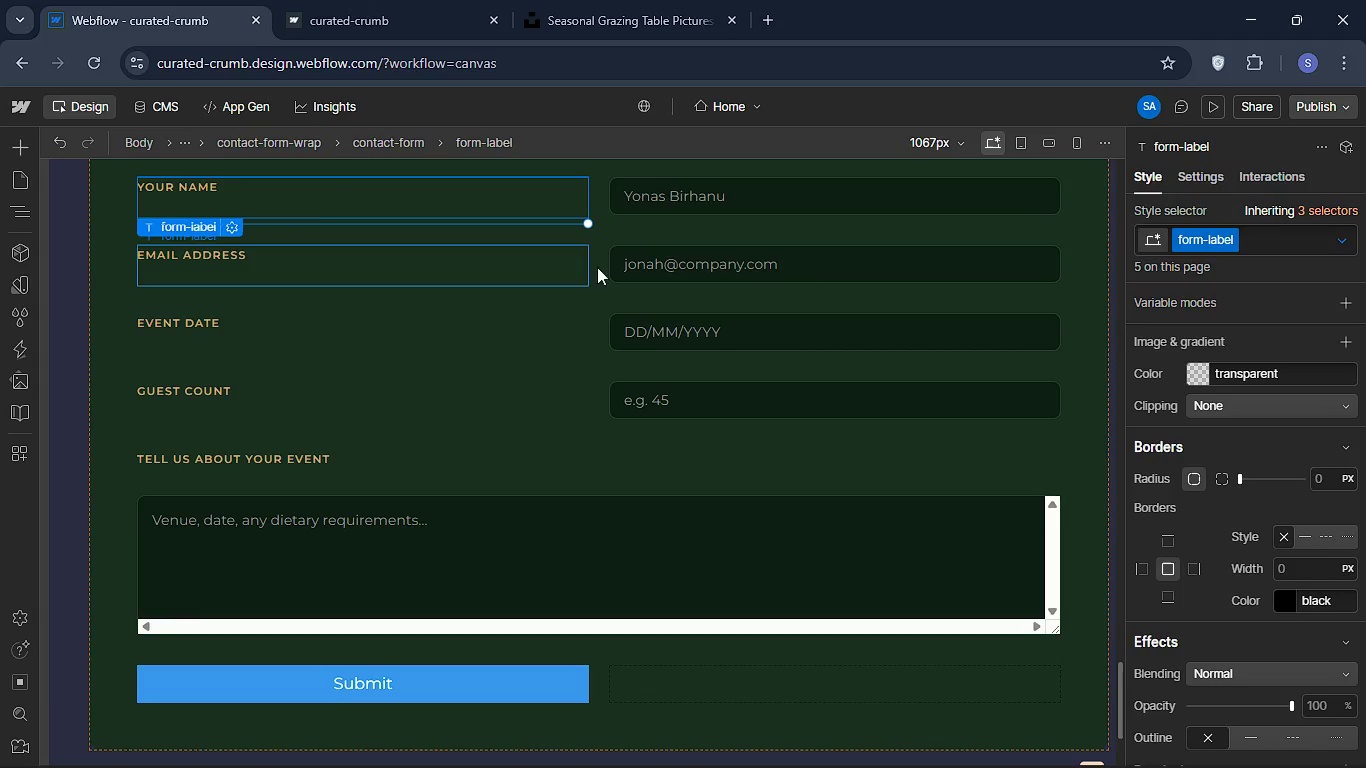 
wait(5.23)
 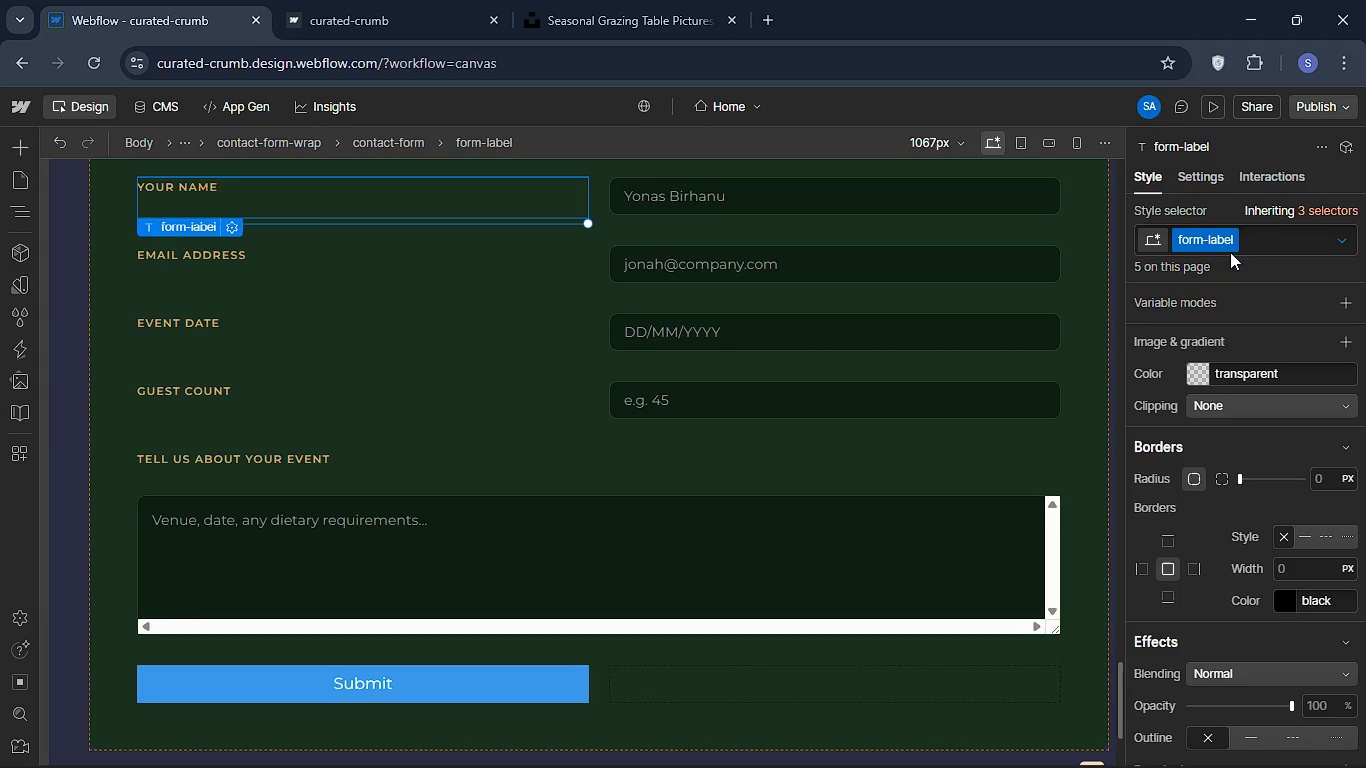 
left_click([732, 202])
 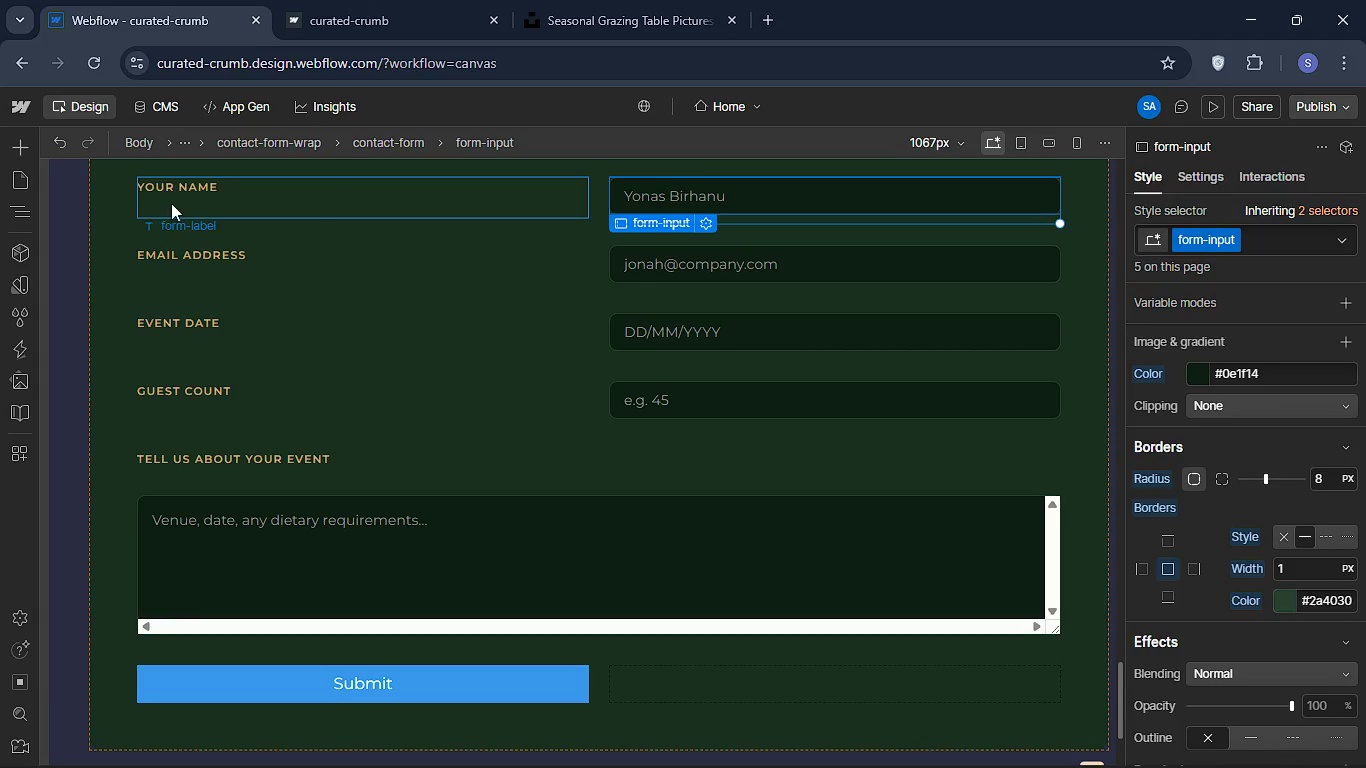 
left_click([171, 203])
 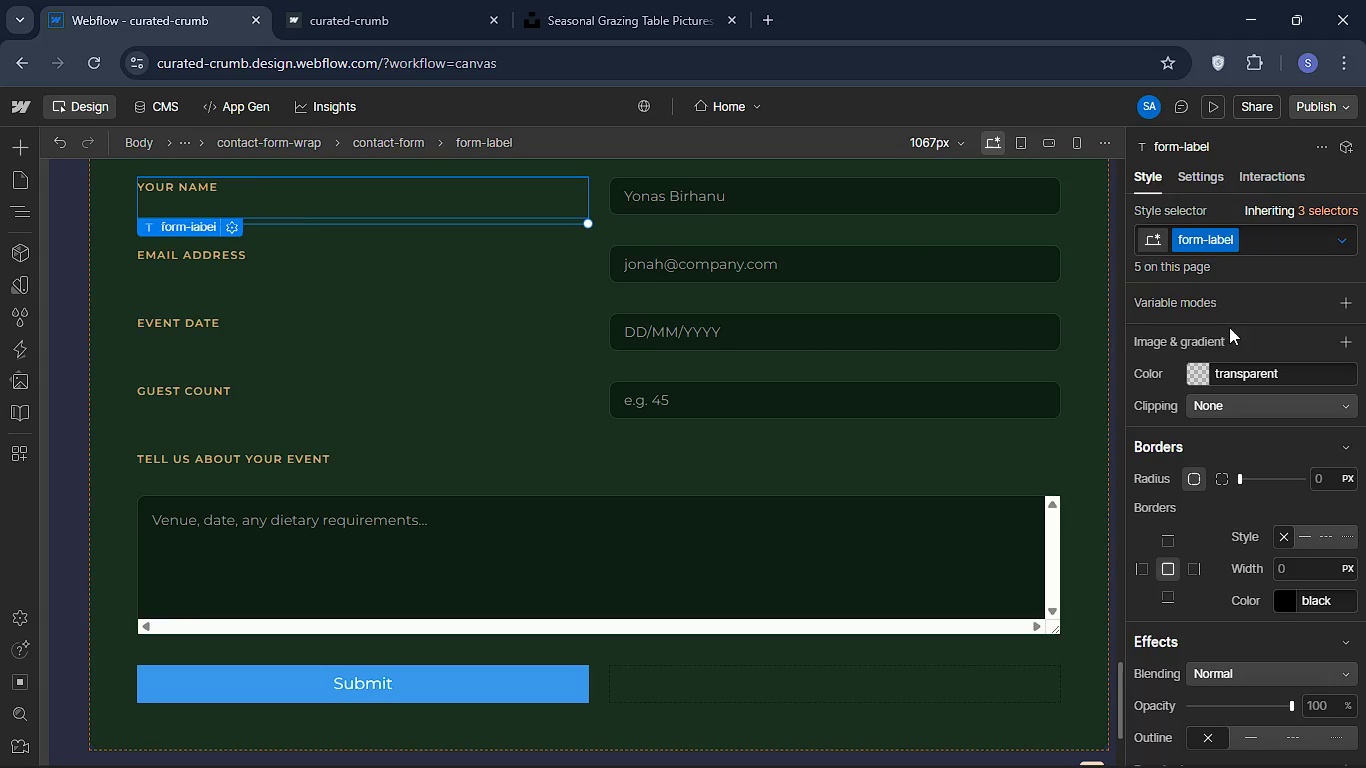 
scroll: coordinate [1238, 308], scroll_direction: up, amount: 13.0
 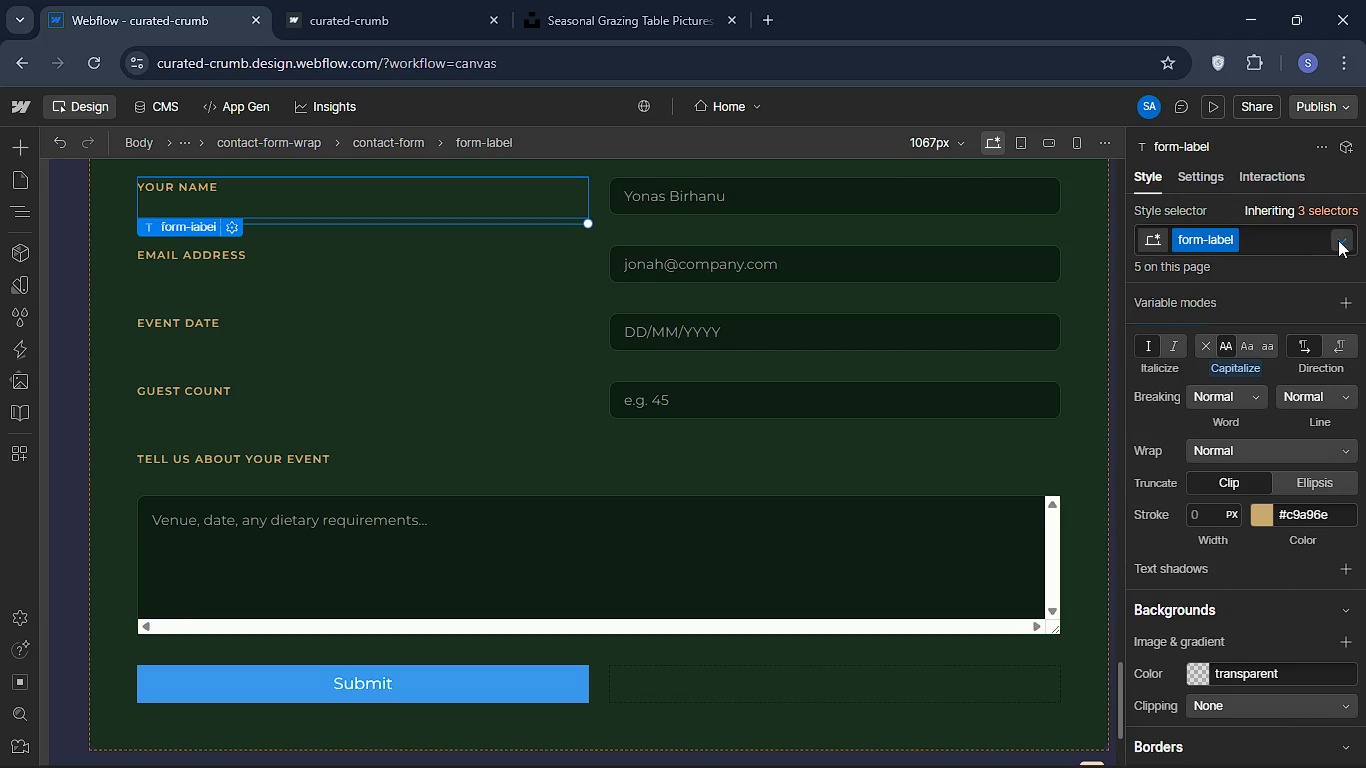 
left_click([1340, 239])
 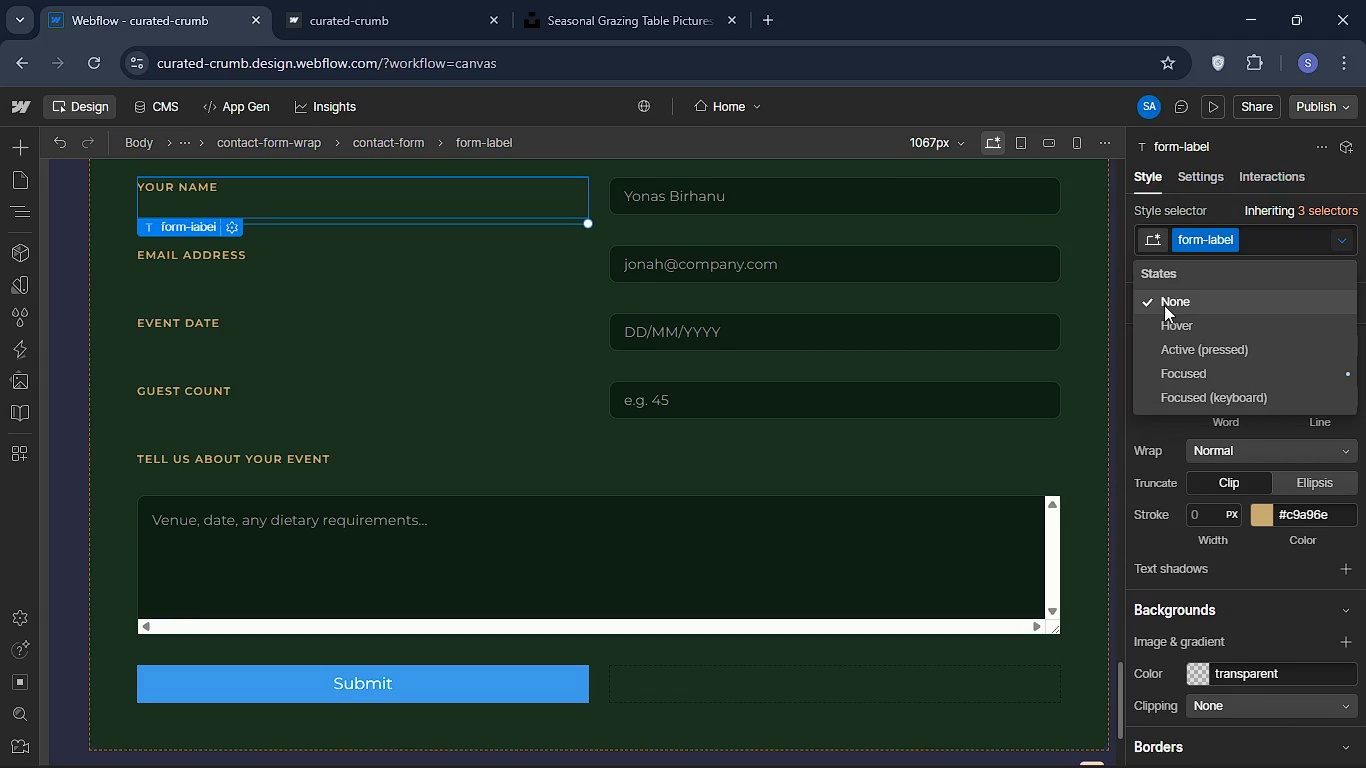 
left_click([1164, 305])
 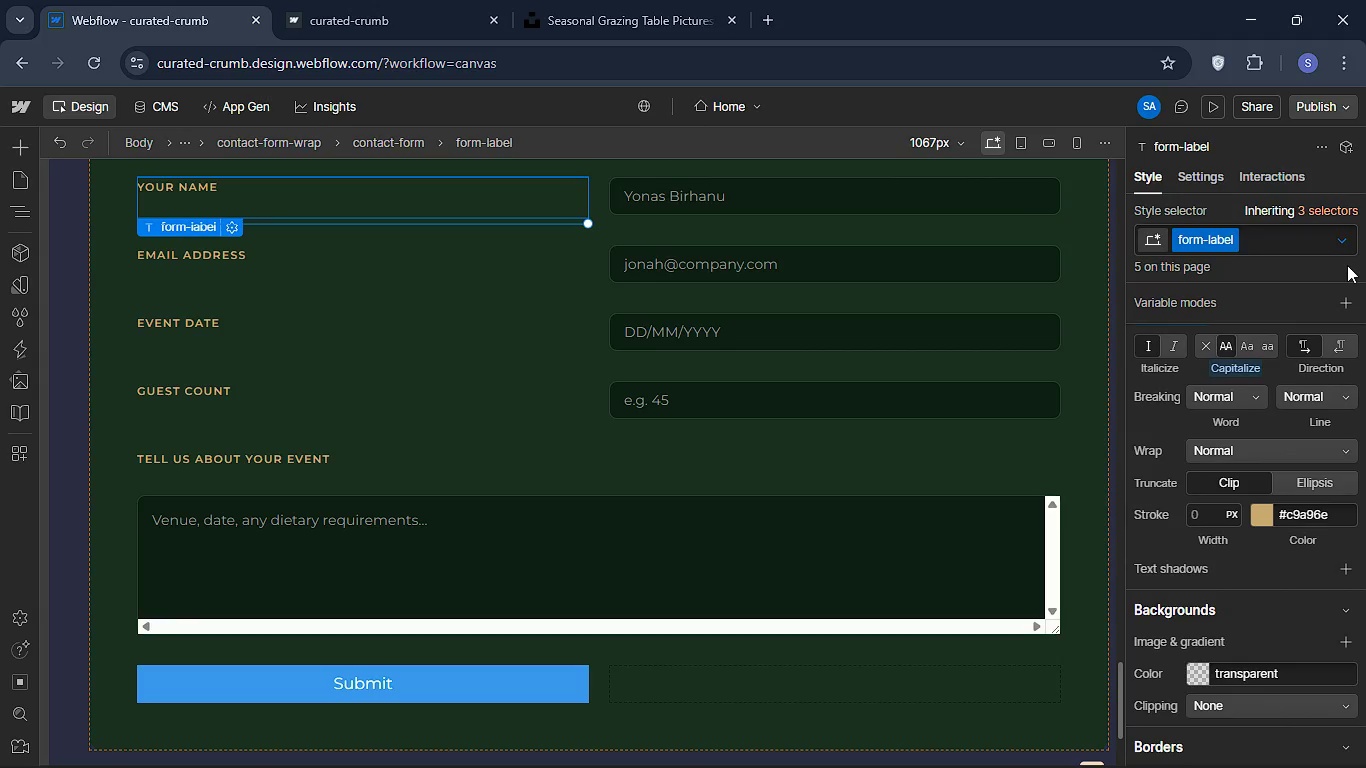 
left_click([1345, 245])
 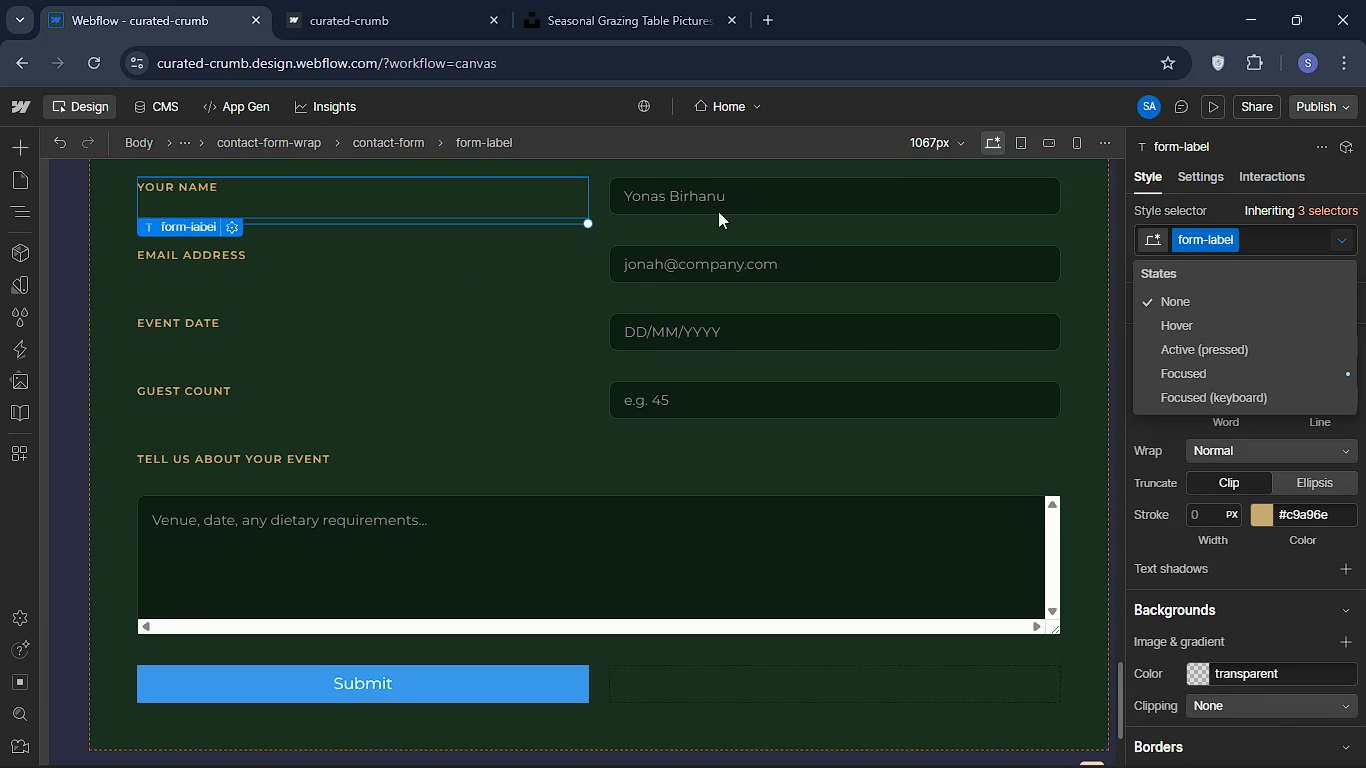 
left_click([722, 206])
 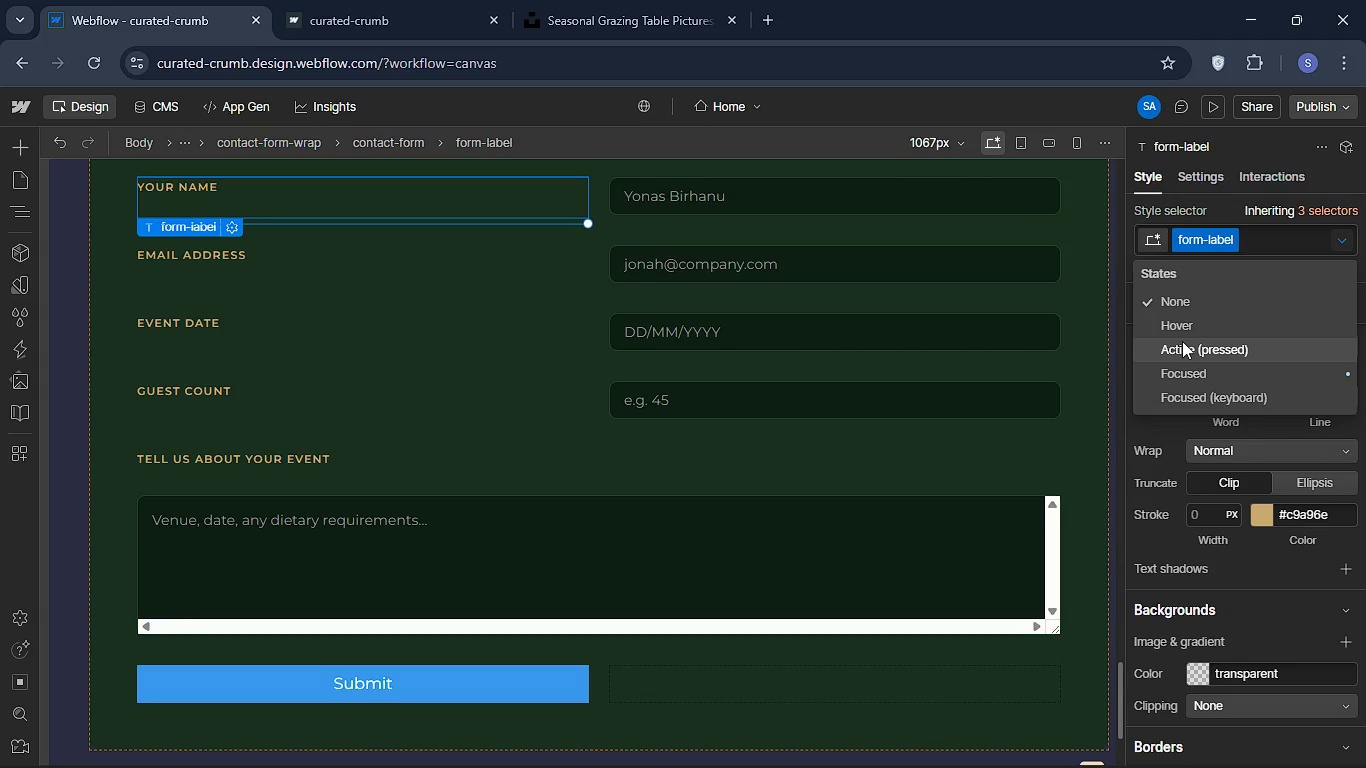 
wait(5.48)
 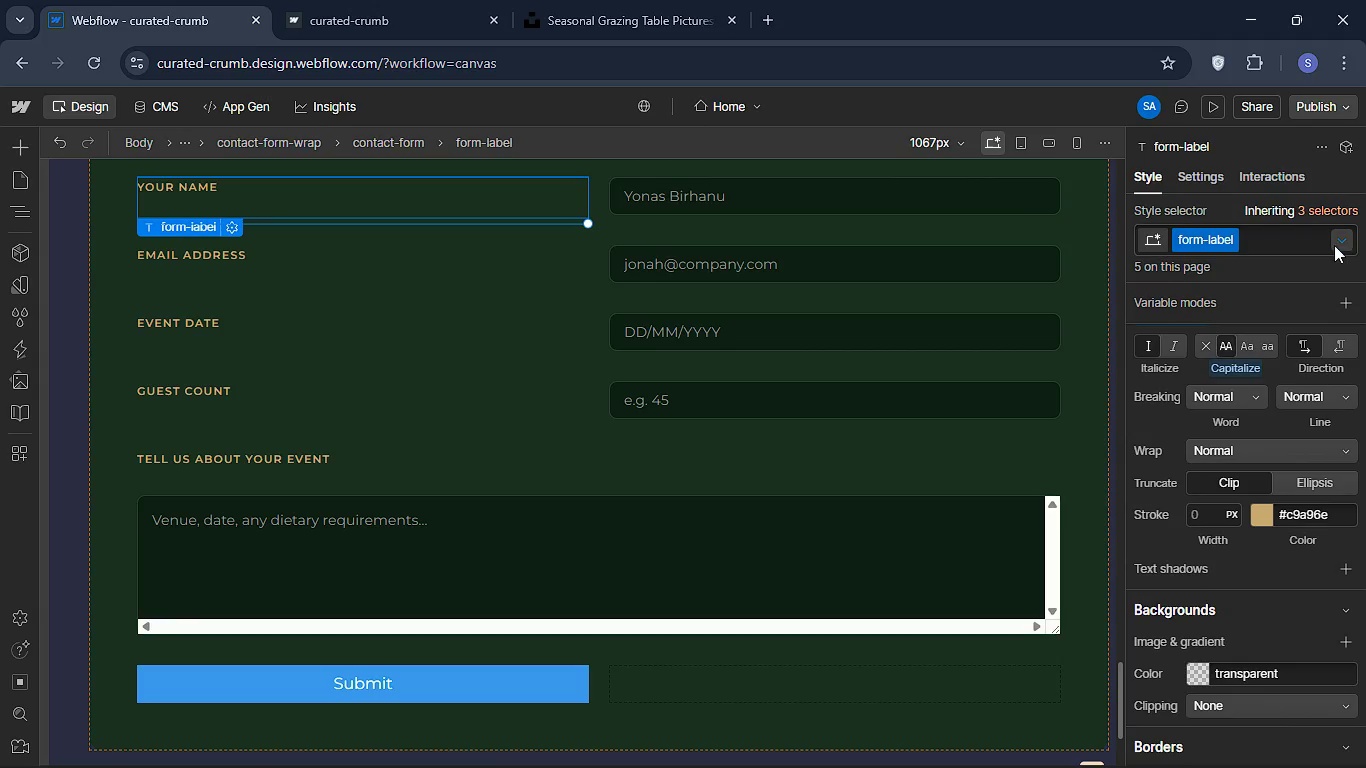 
left_click([1185, 378])
 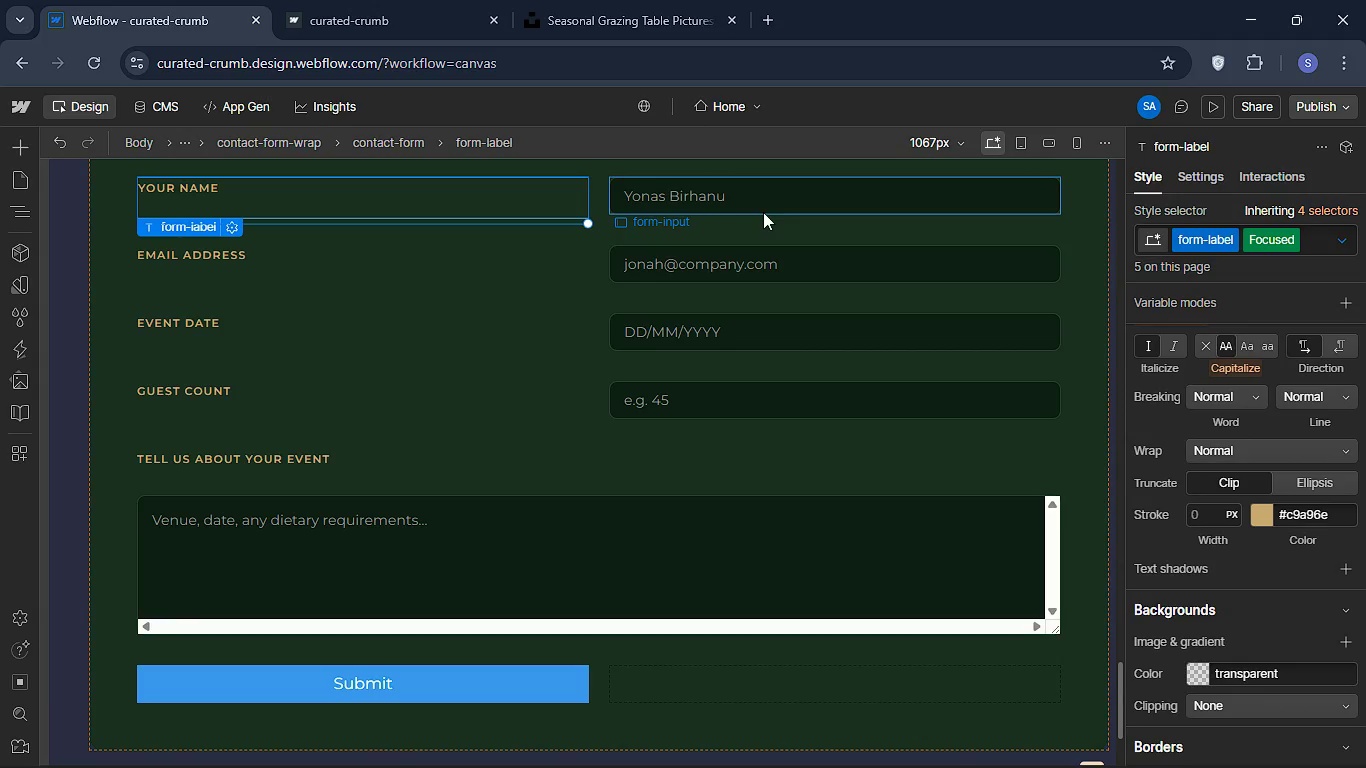 
left_click([695, 214])
 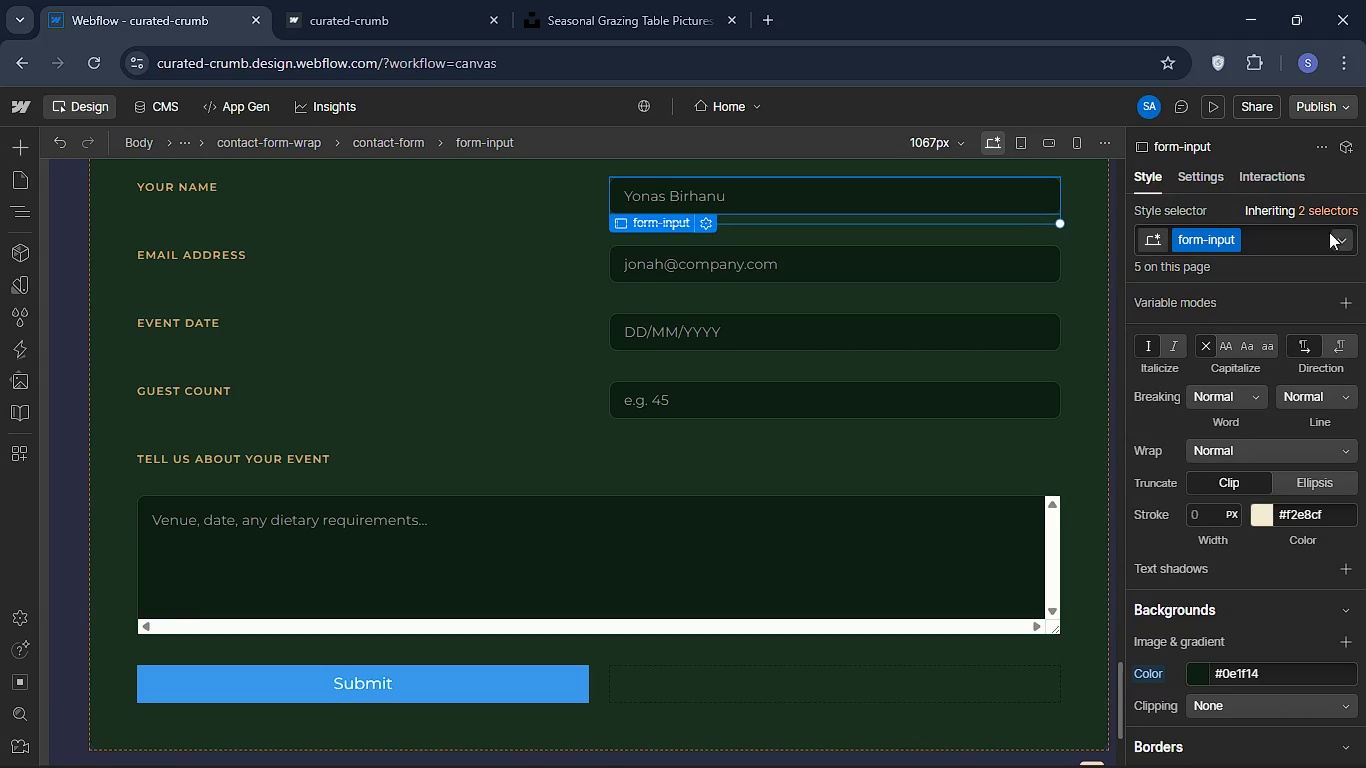 
left_click([1351, 236])
 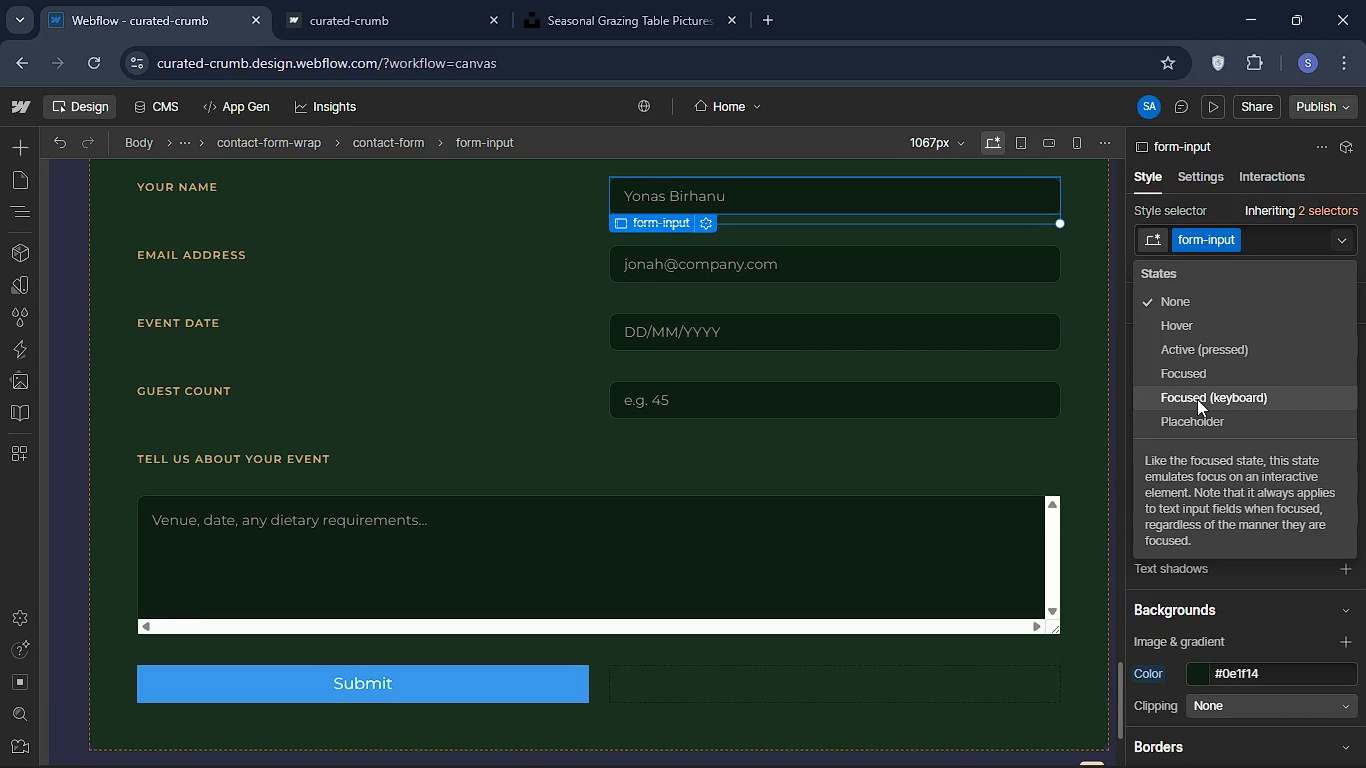 
left_click([1196, 374])
 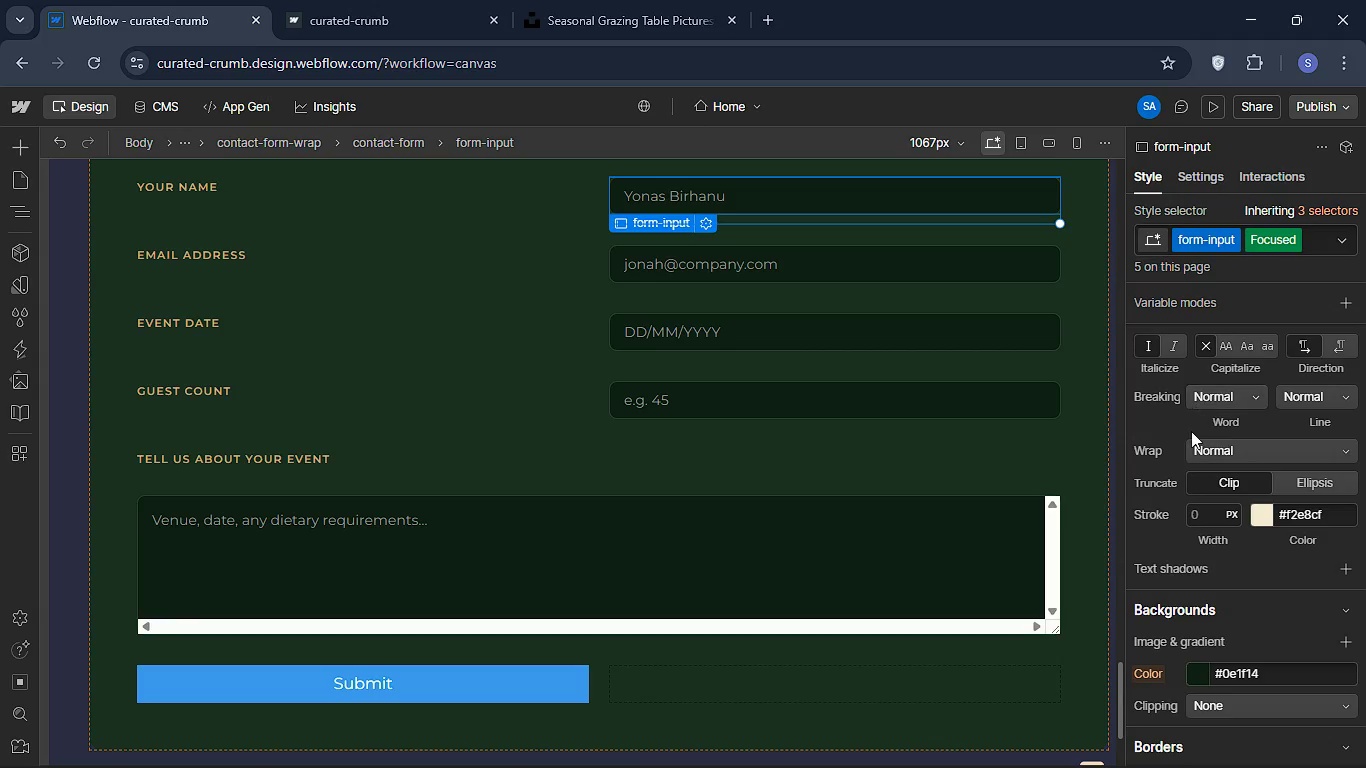 
scroll: coordinate [1186, 454], scroll_direction: down, amount: 5.0
 